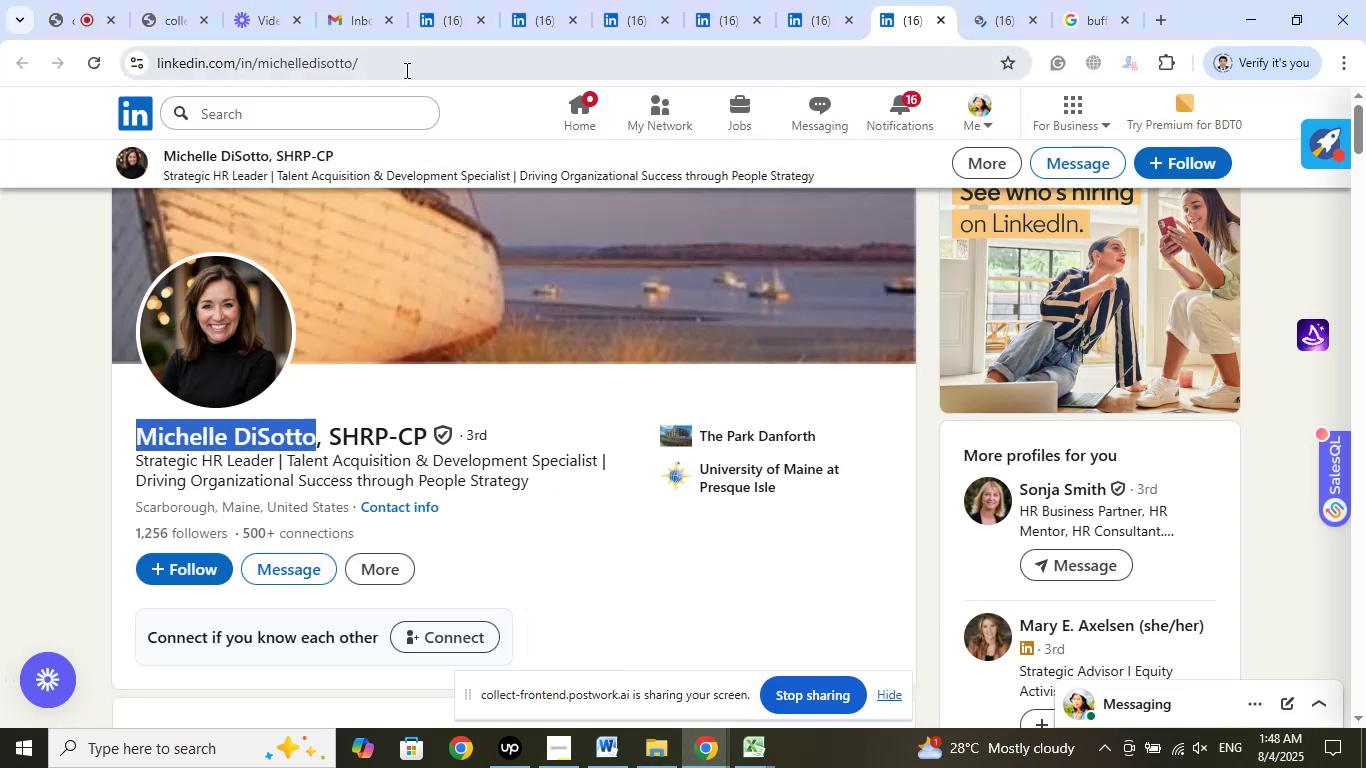 
left_click([405, 69])
 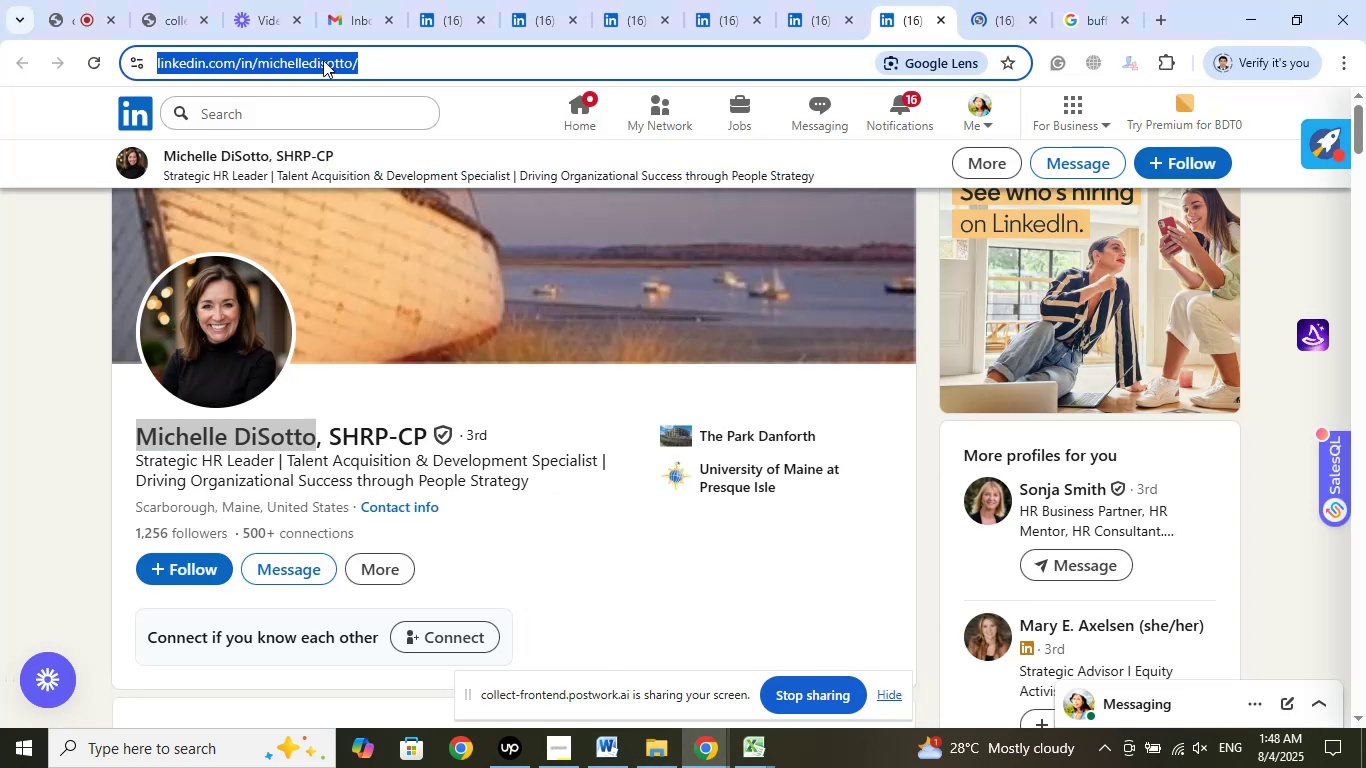 
right_click([323, 60])
 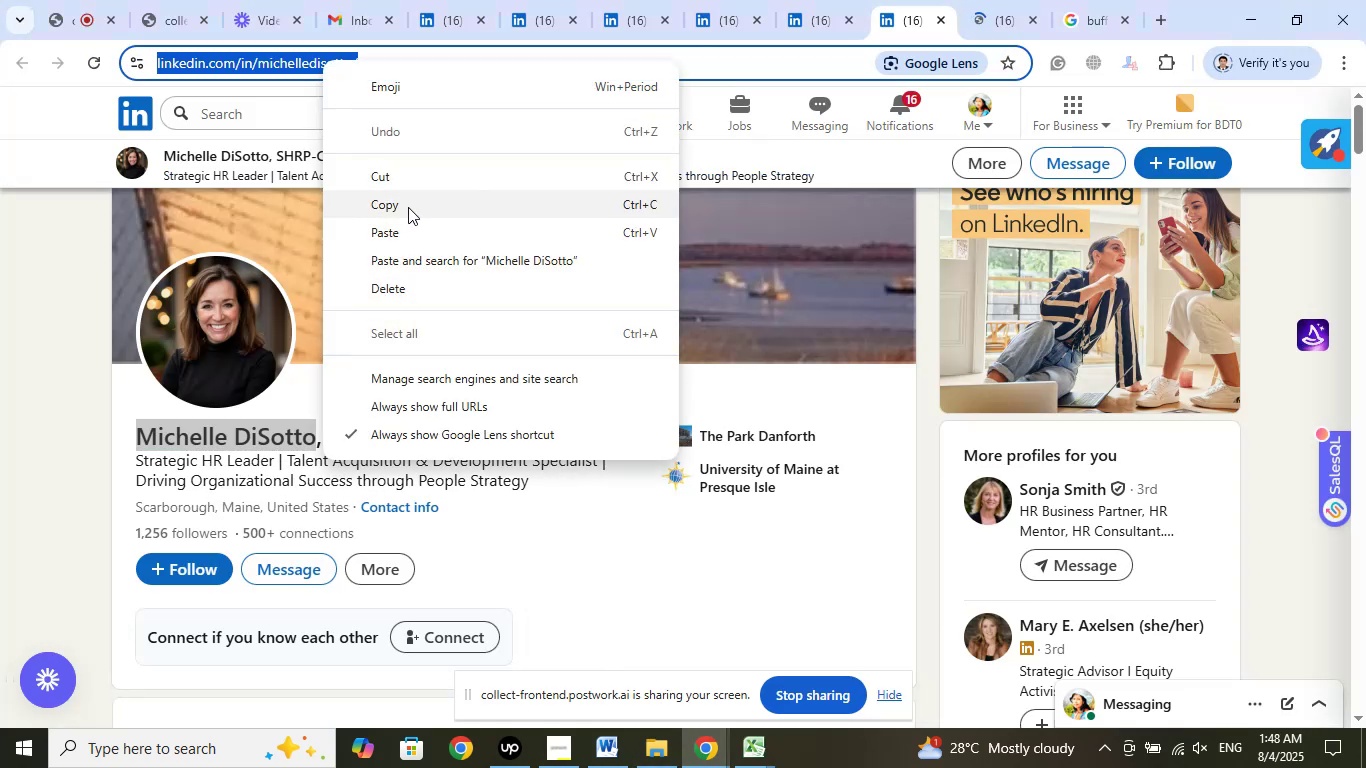 
left_click([408, 207])
 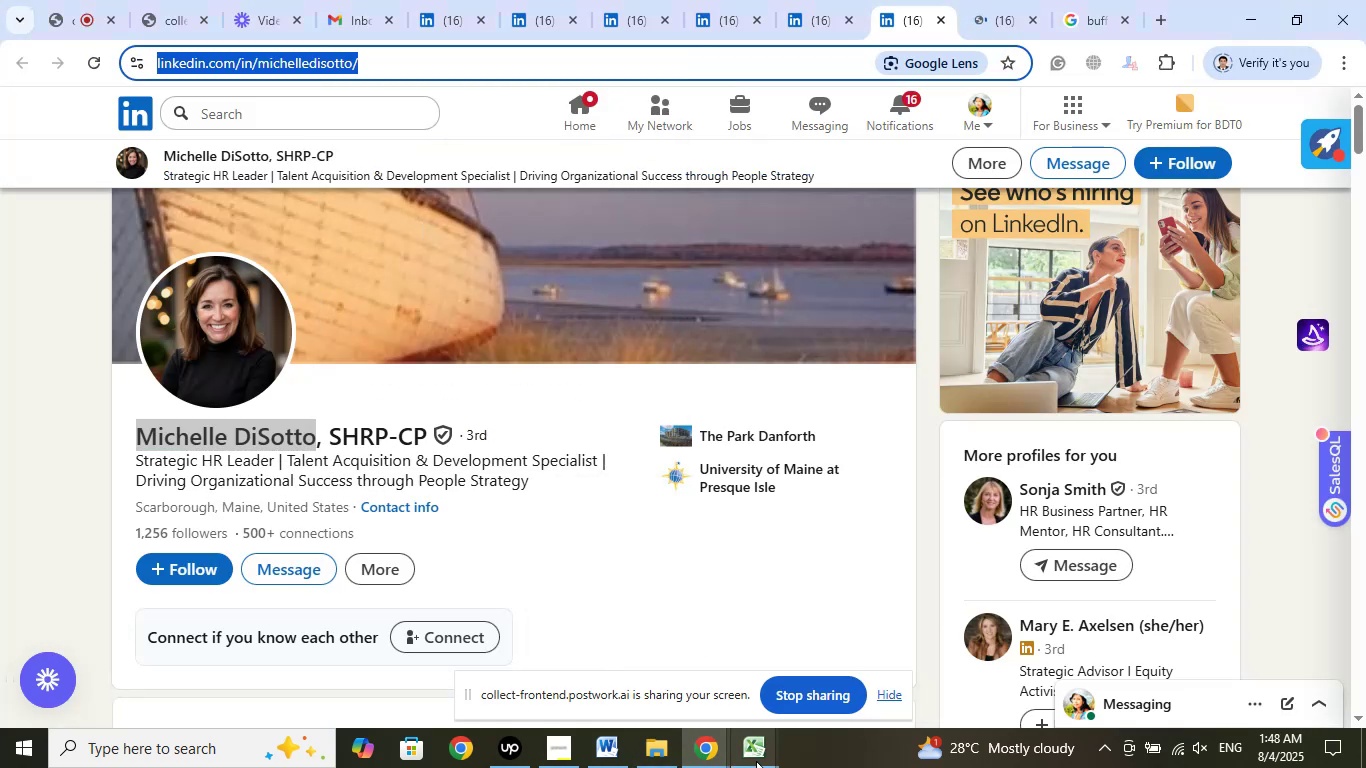 
left_click([754, 761])
 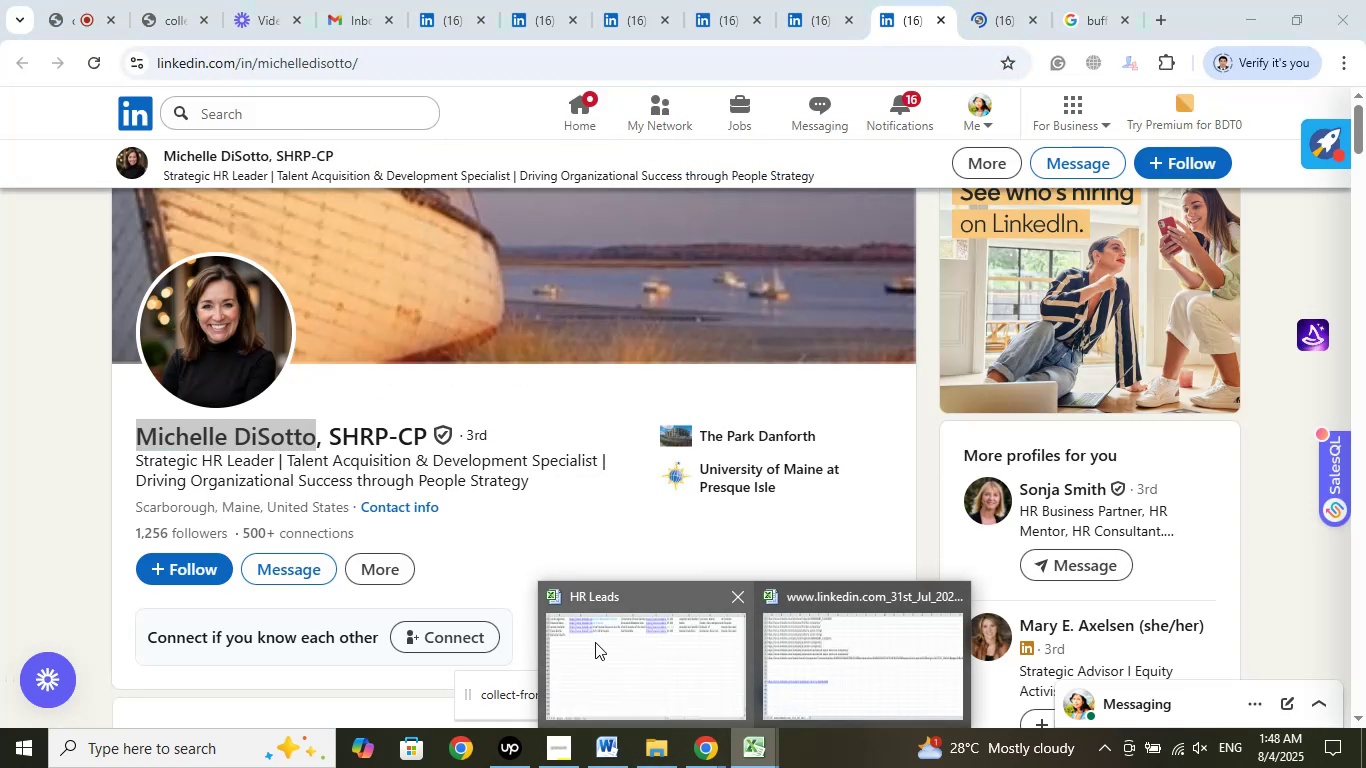 
left_click([595, 642])
 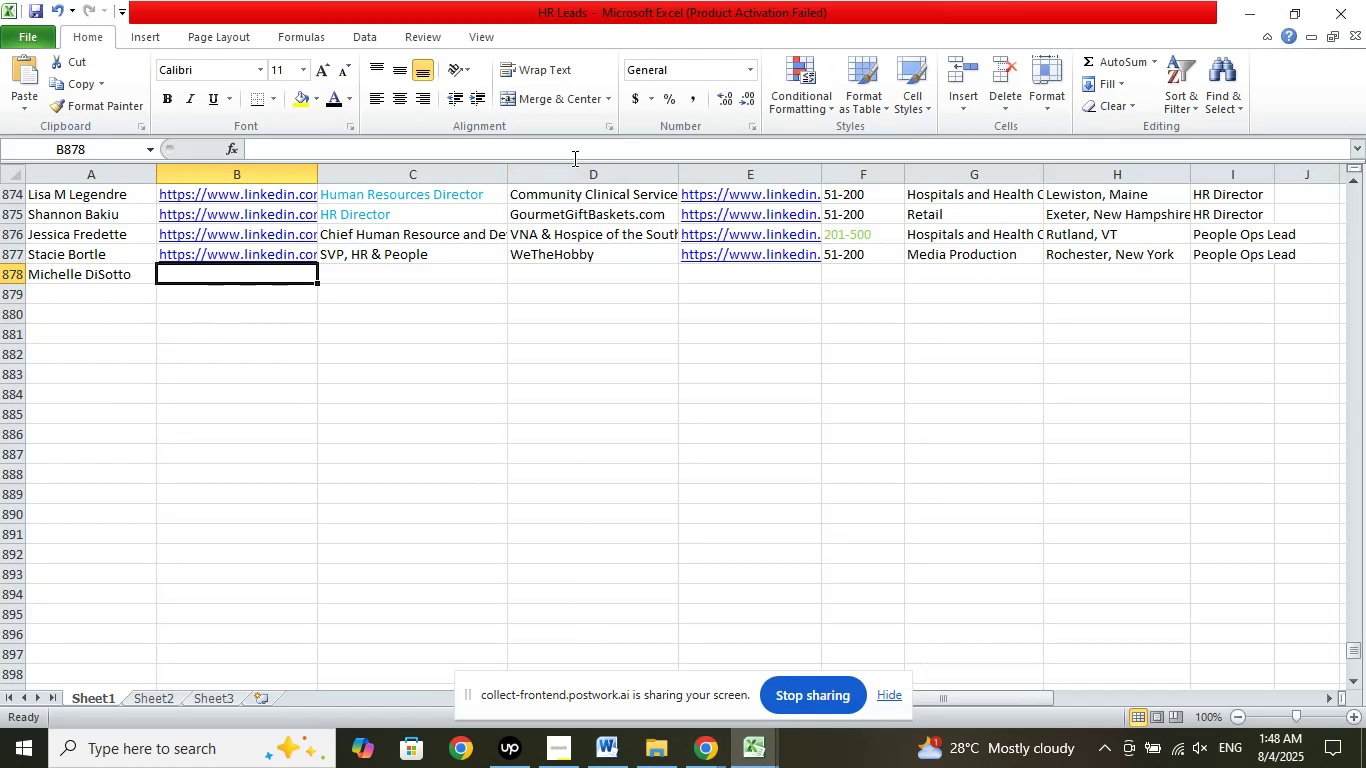 
left_click([588, 152])
 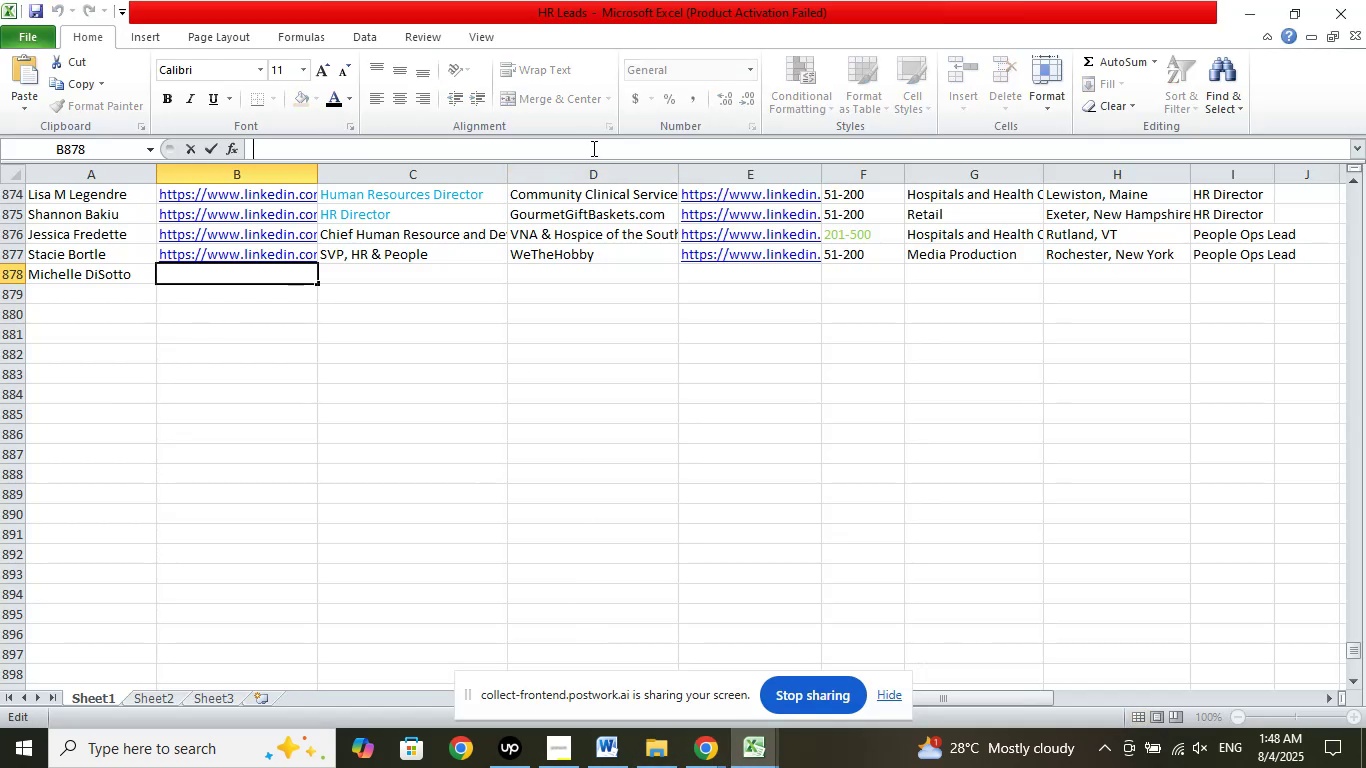 
right_click([592, 148])
 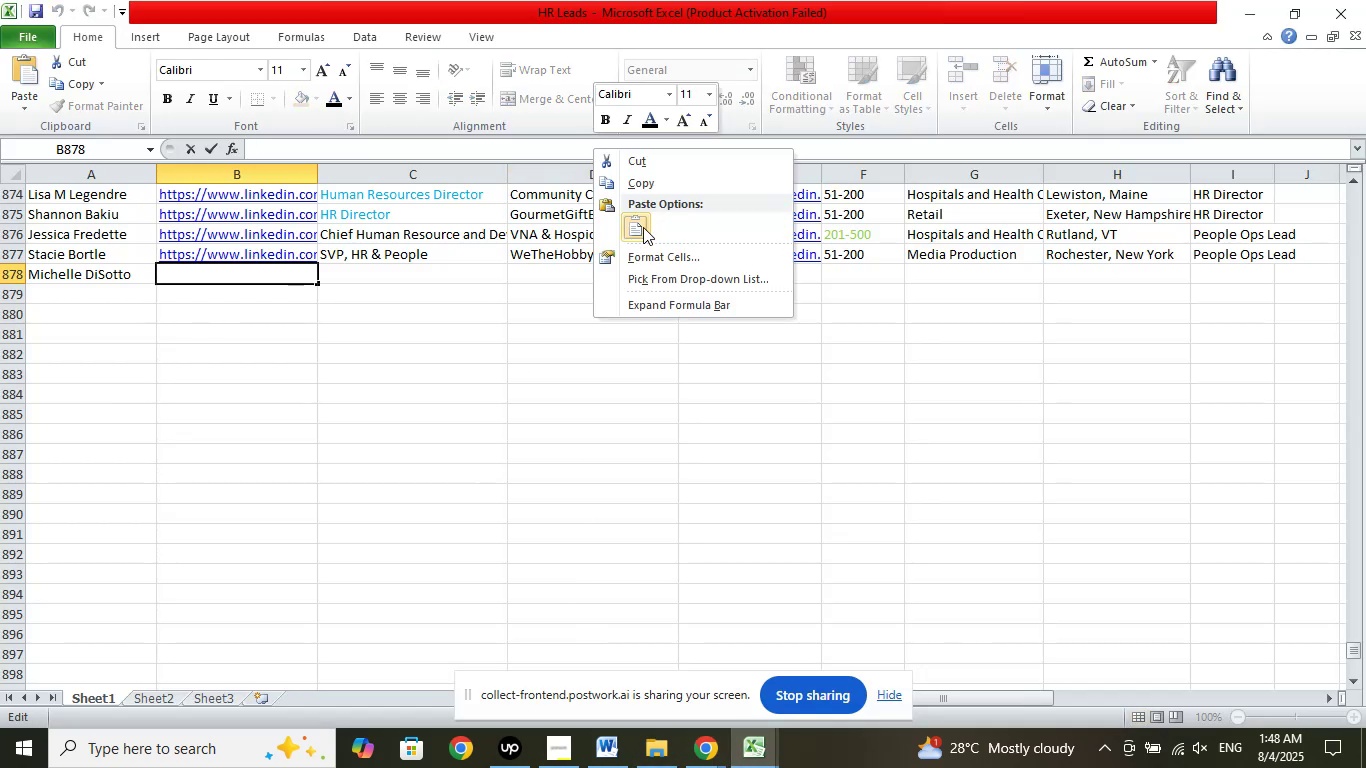 
left_click([643, 225])
 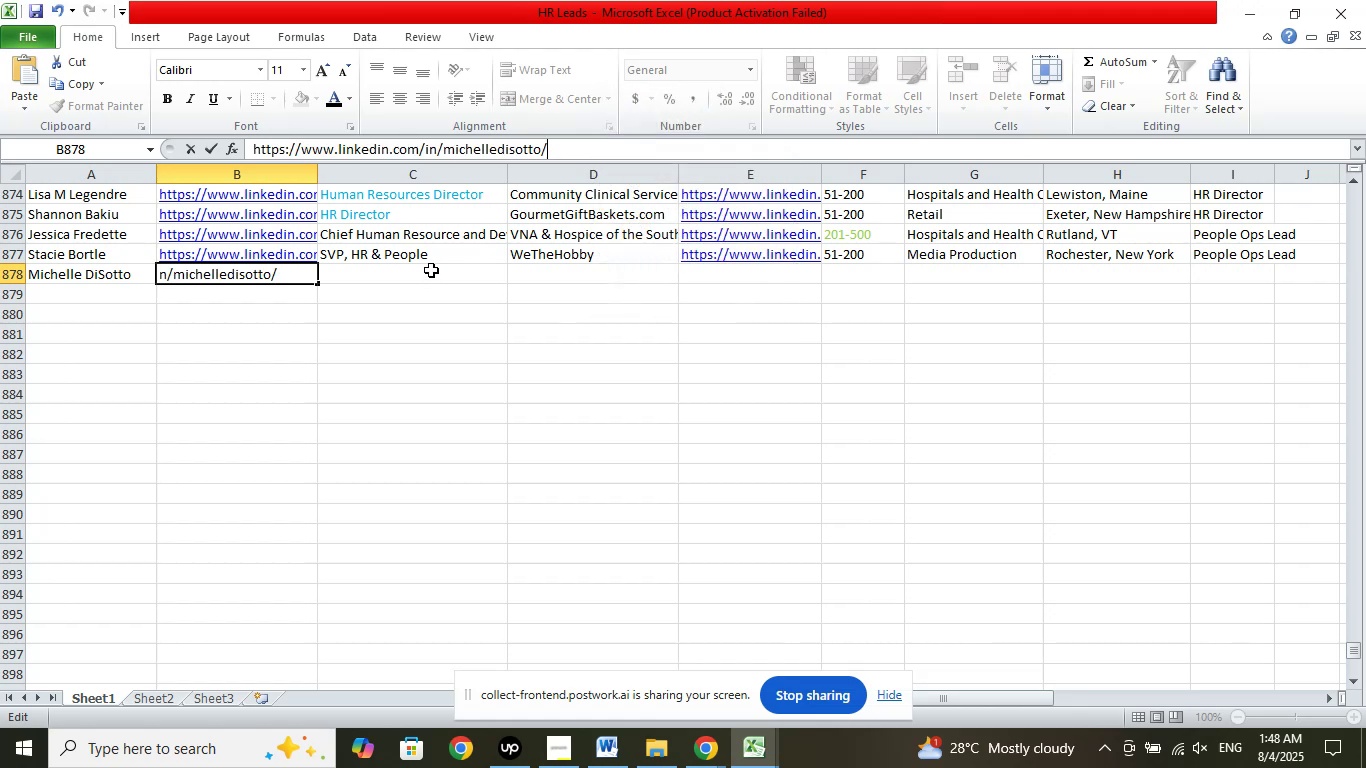 
left_click([433, 268])
 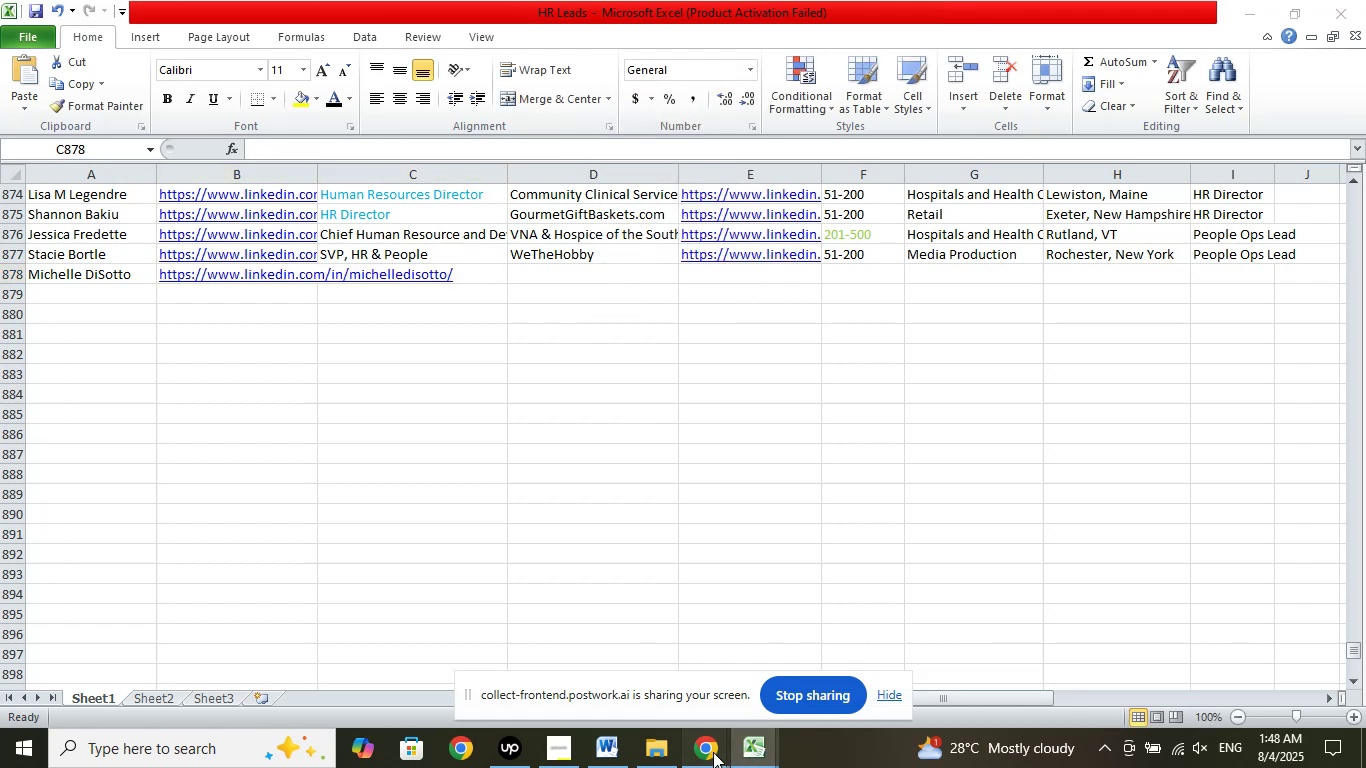 
double_click([637, 672])
 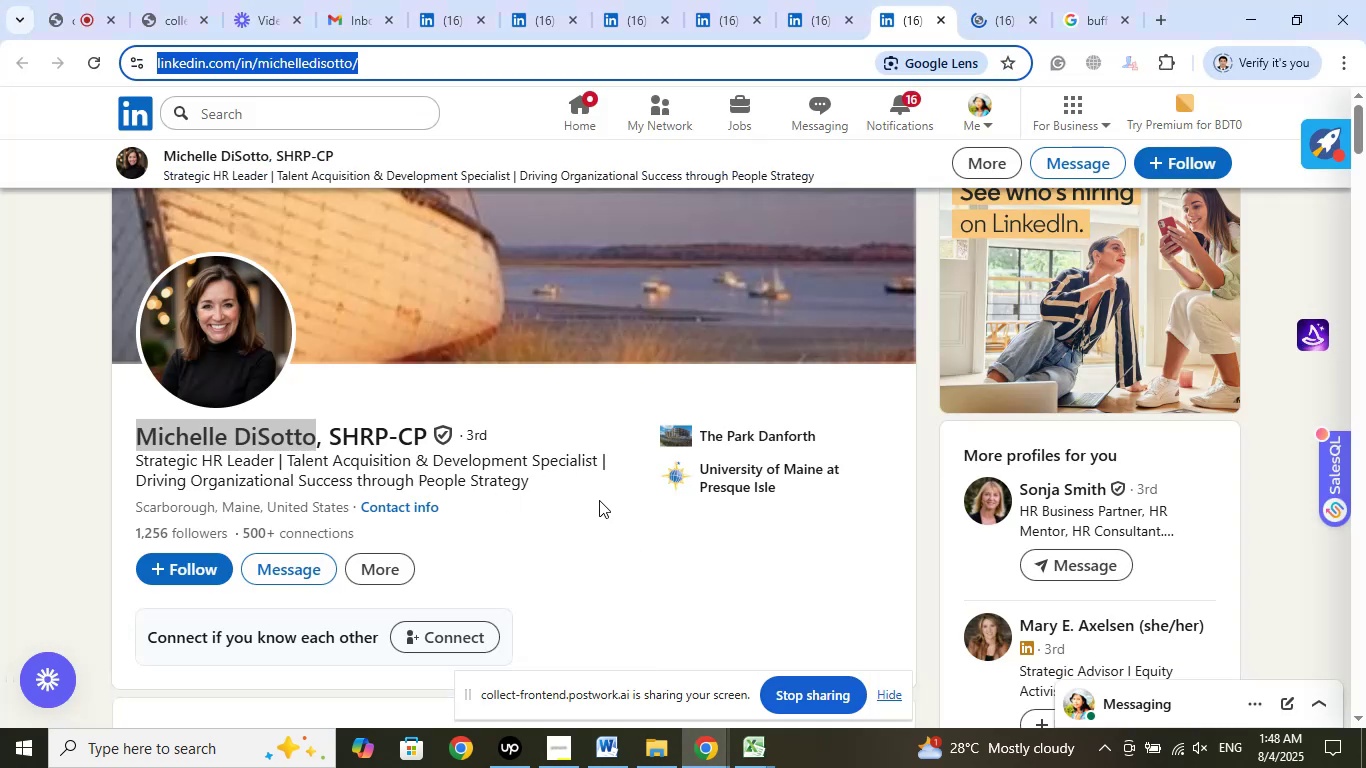 
left_click([727, 433])
 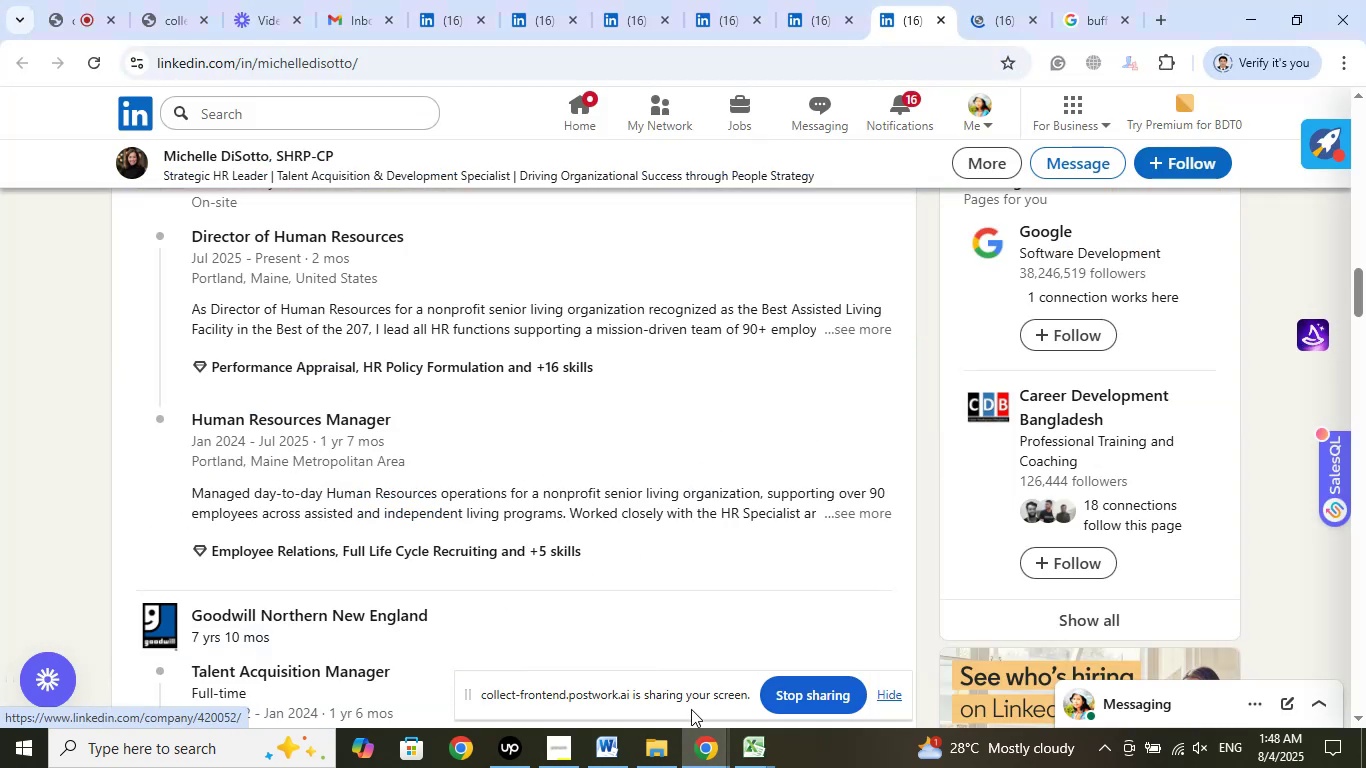 
left_click([745, 748])
 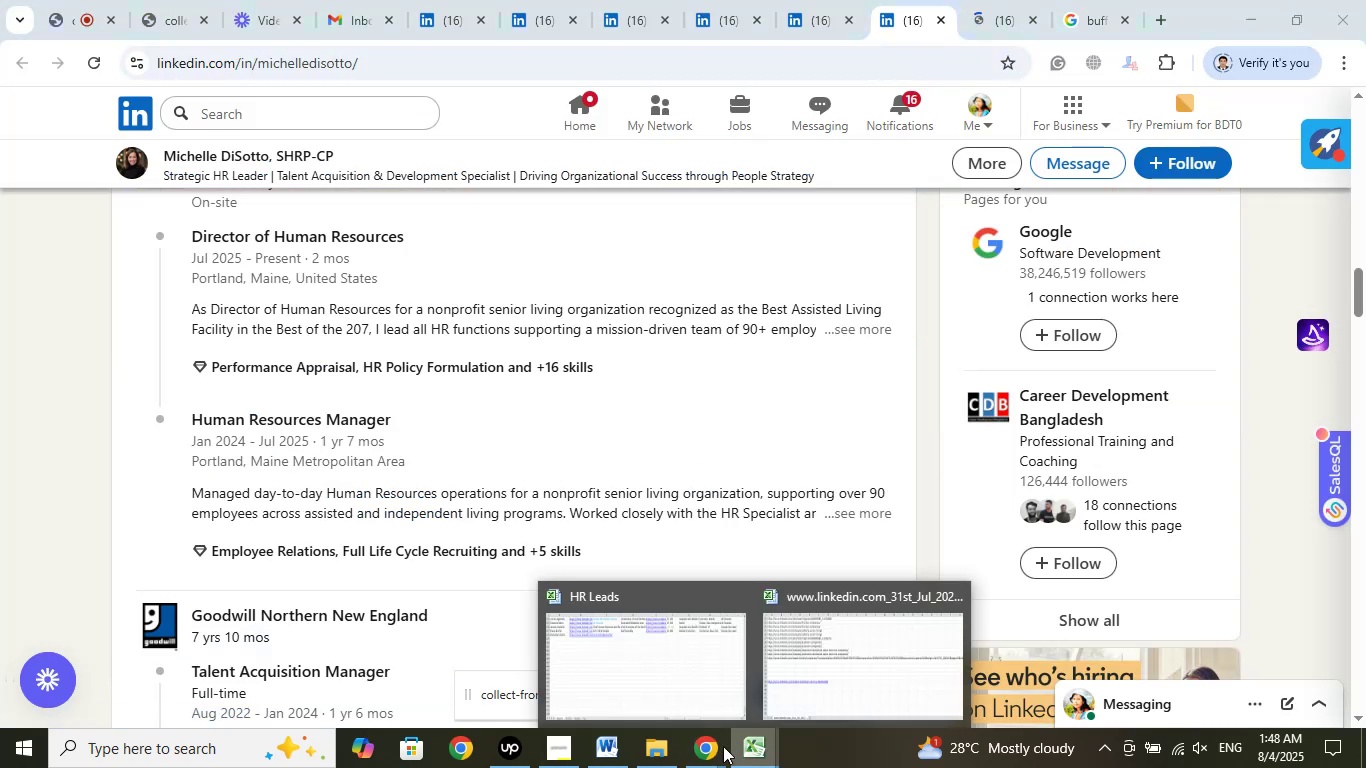 
left_click([704, 743])
 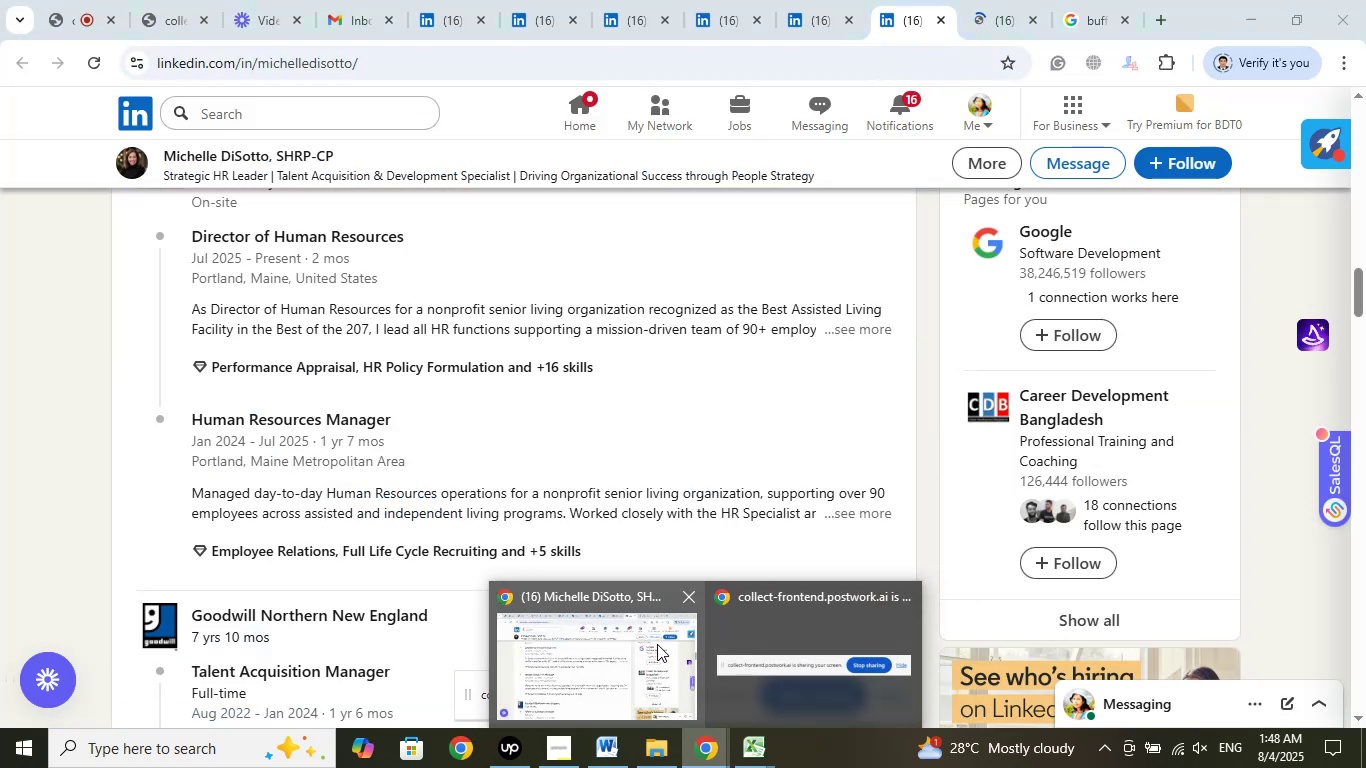 
left_click([657, 644])
 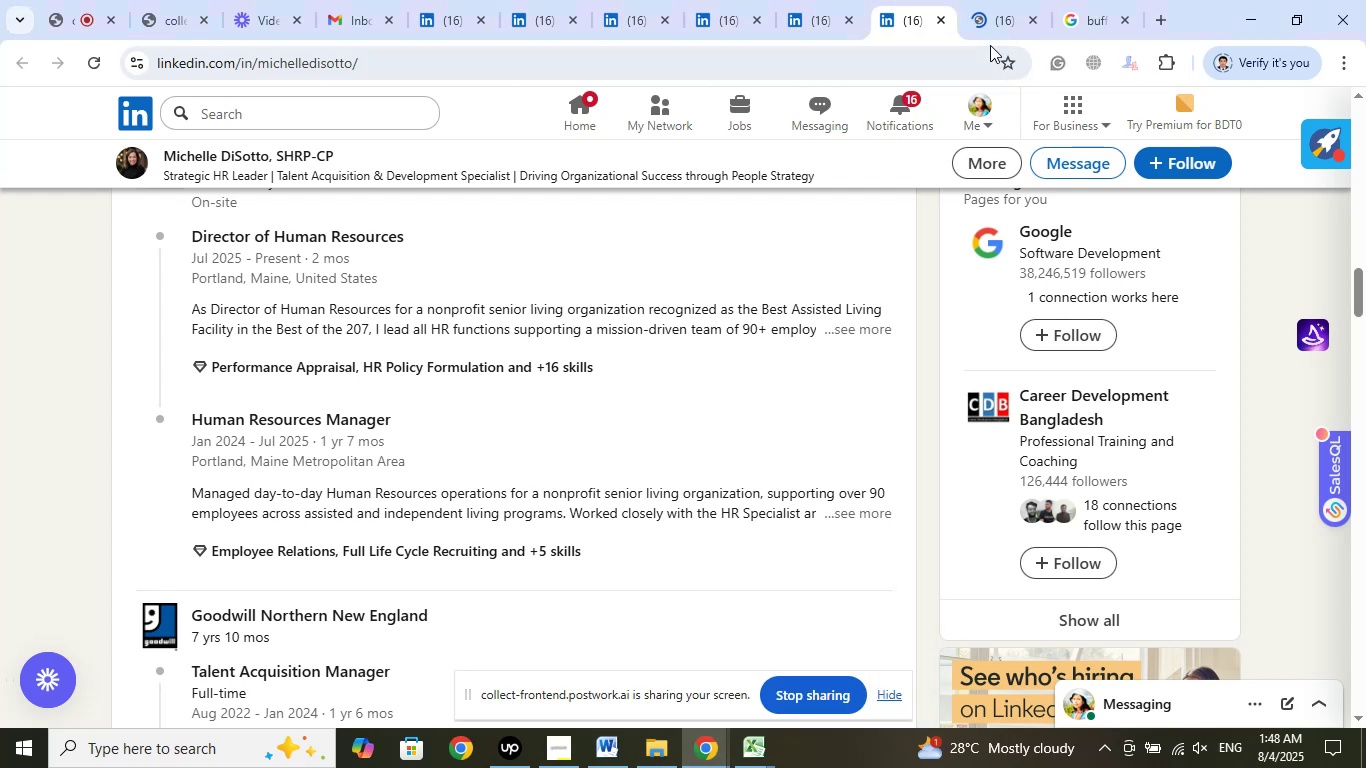 
left_click([991, 4])
 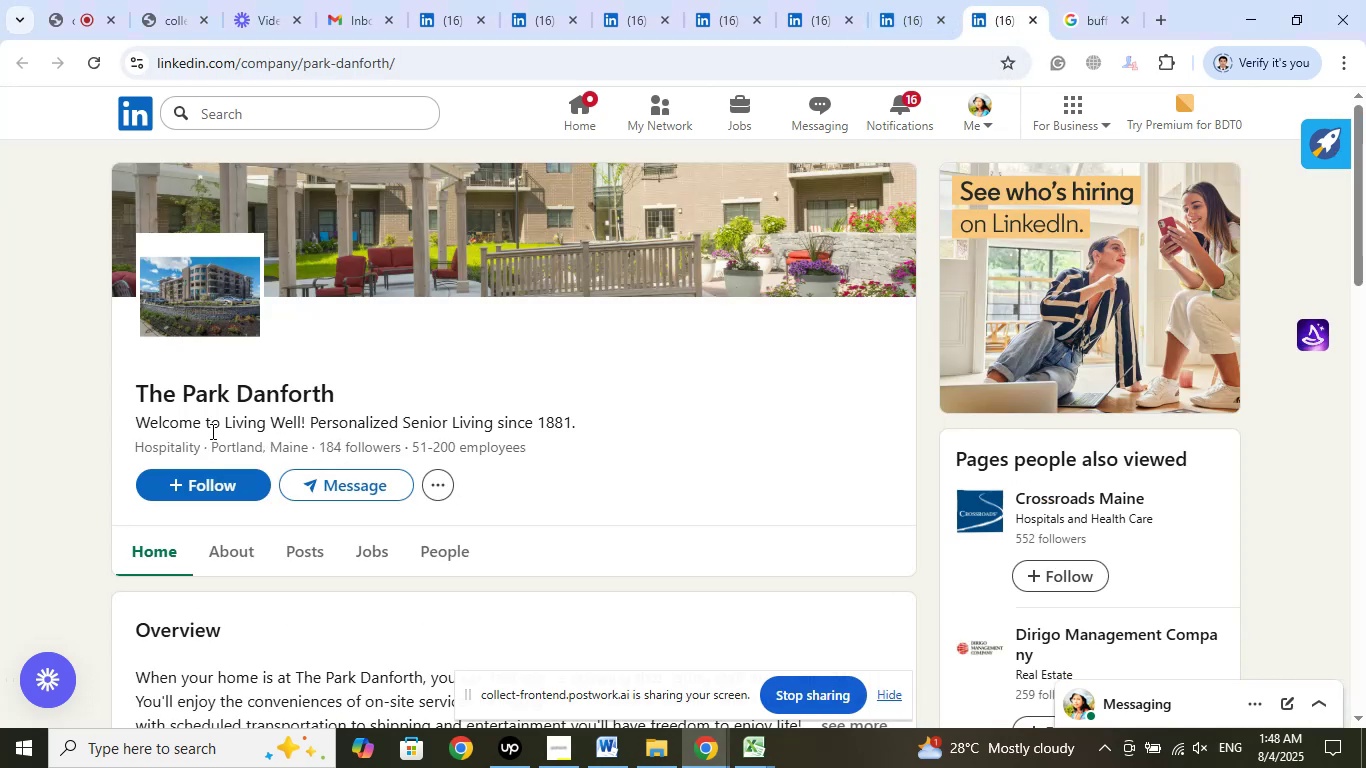 
left_click_drag(start_coordinate=[108, 382], to_coordinate=[377, 399])
 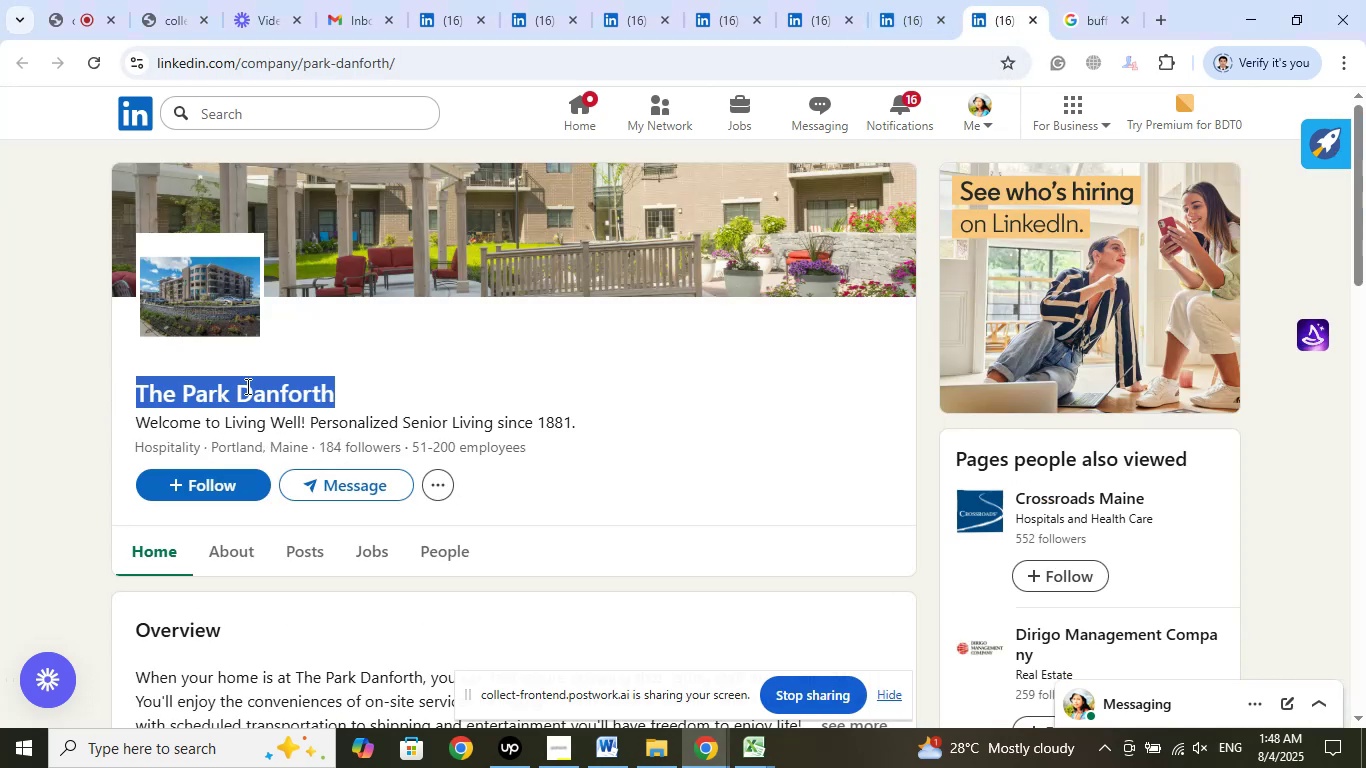 
right_click([246, 386])
 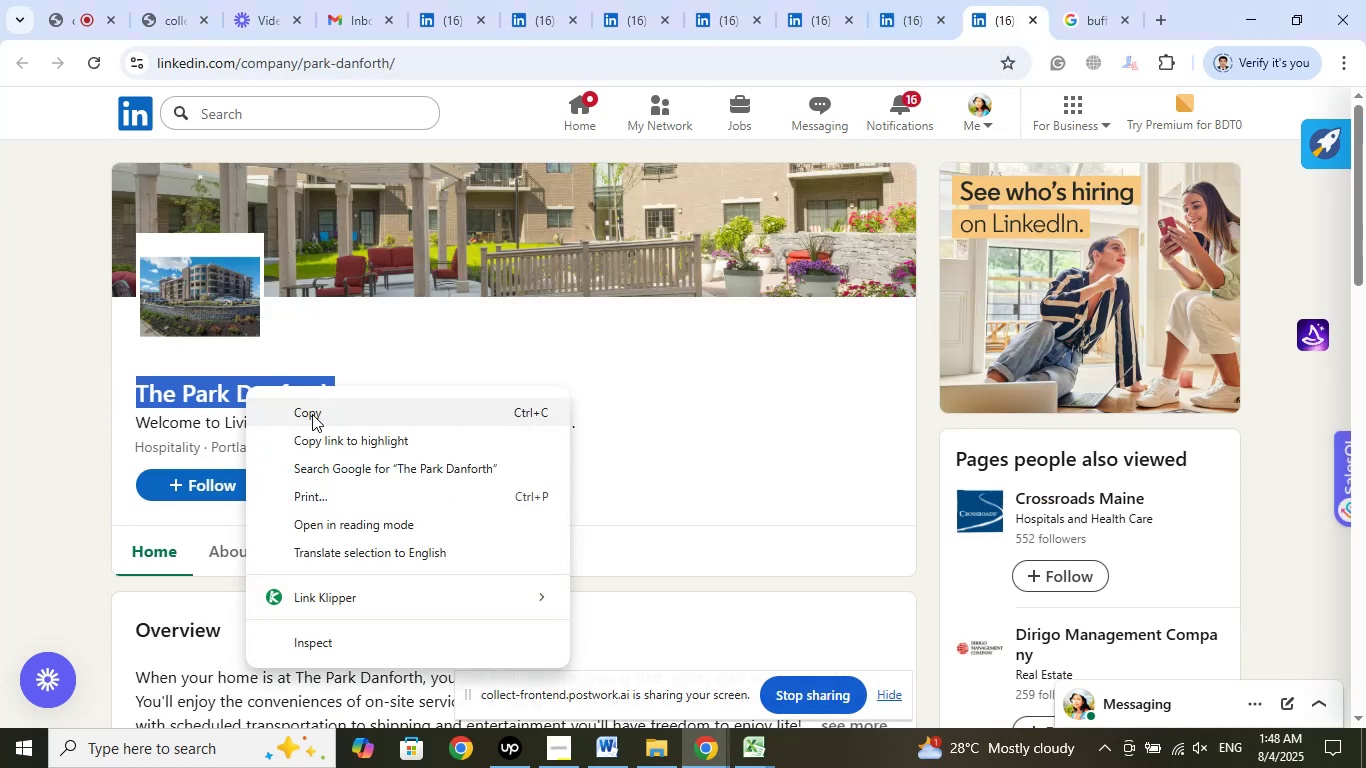 
left_click([314, 413])
 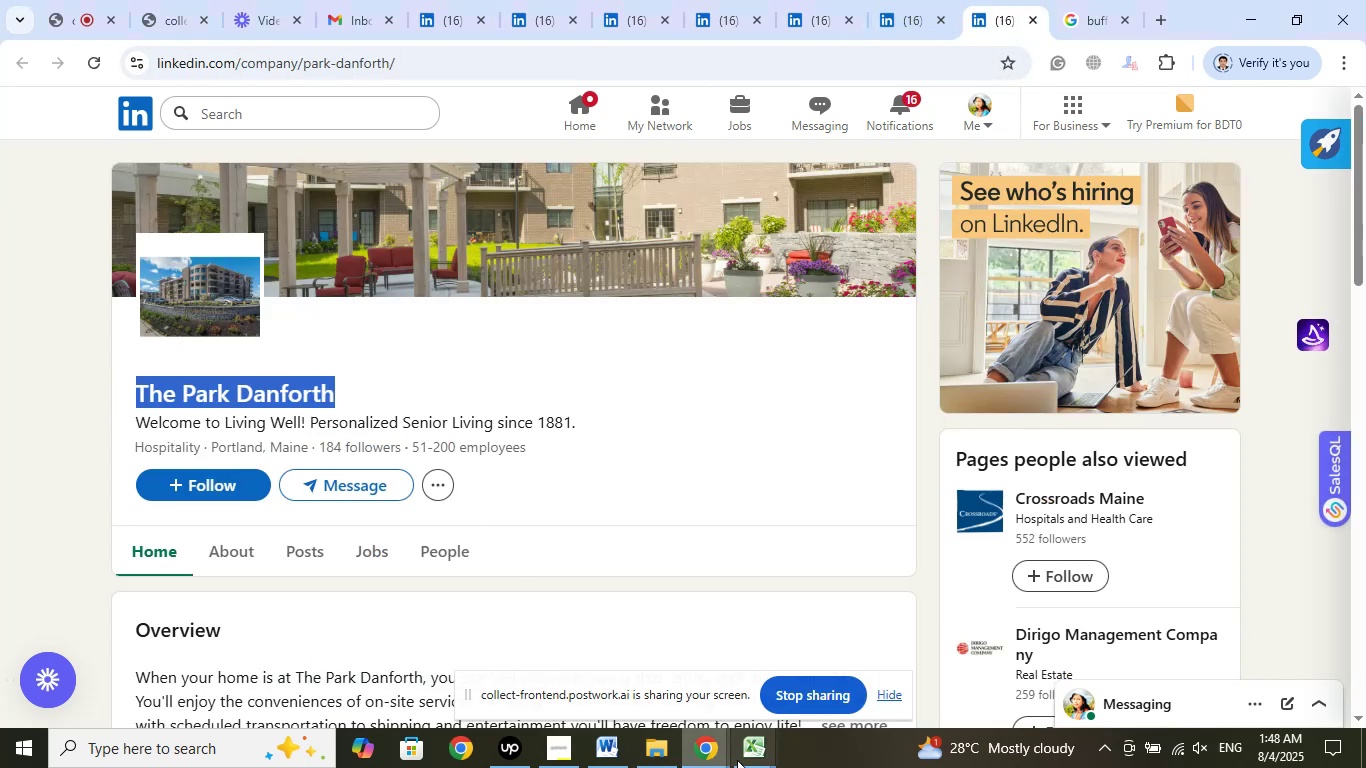 
left_click([755, 754])
 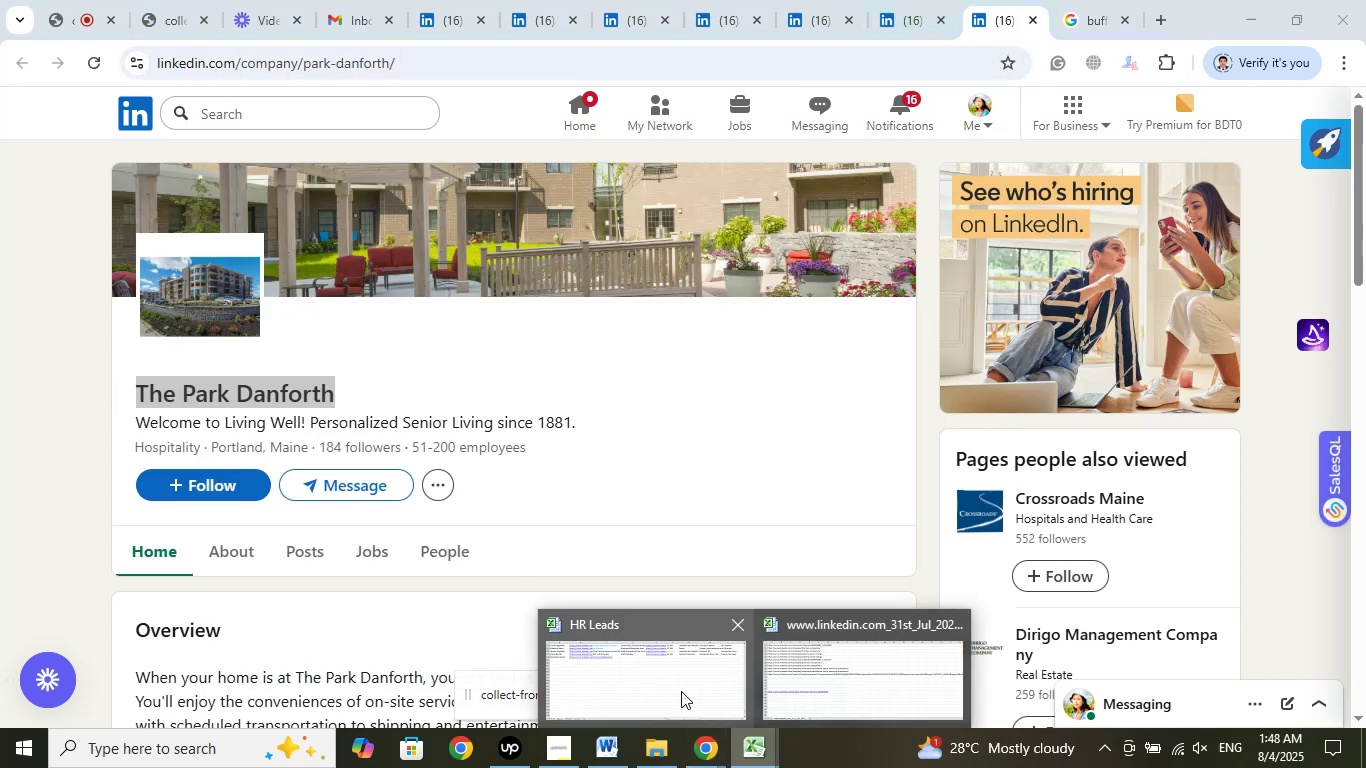 
left_click([681, 691])
 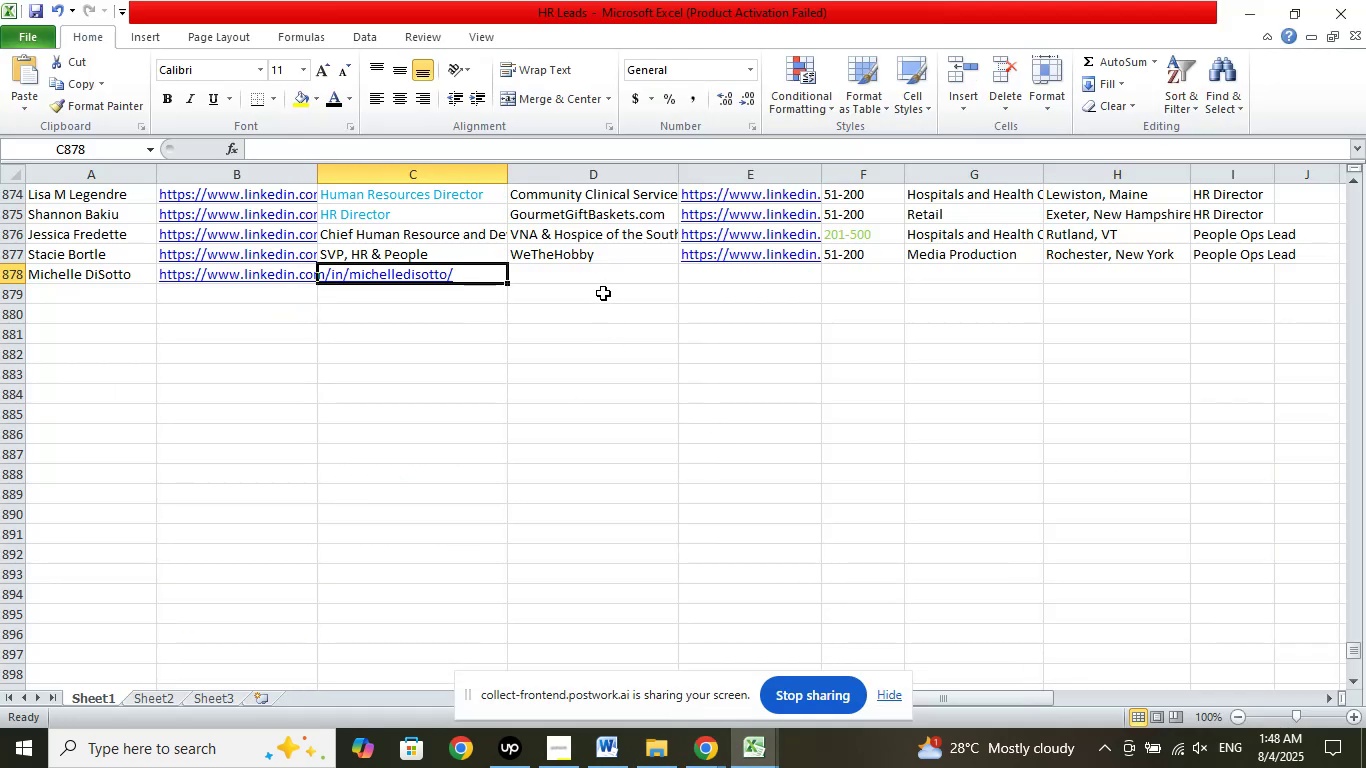 
left_click([605, 280])
 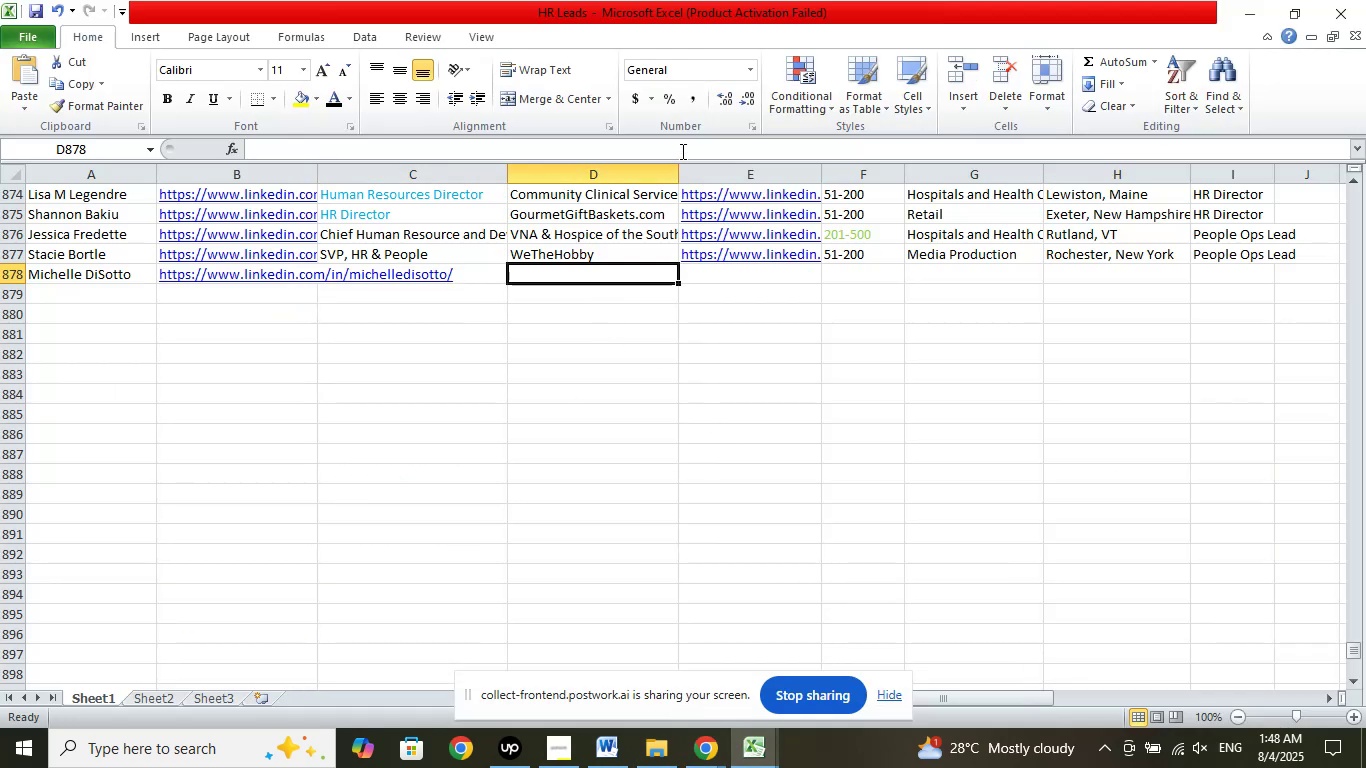 
left_click([686, 145])
 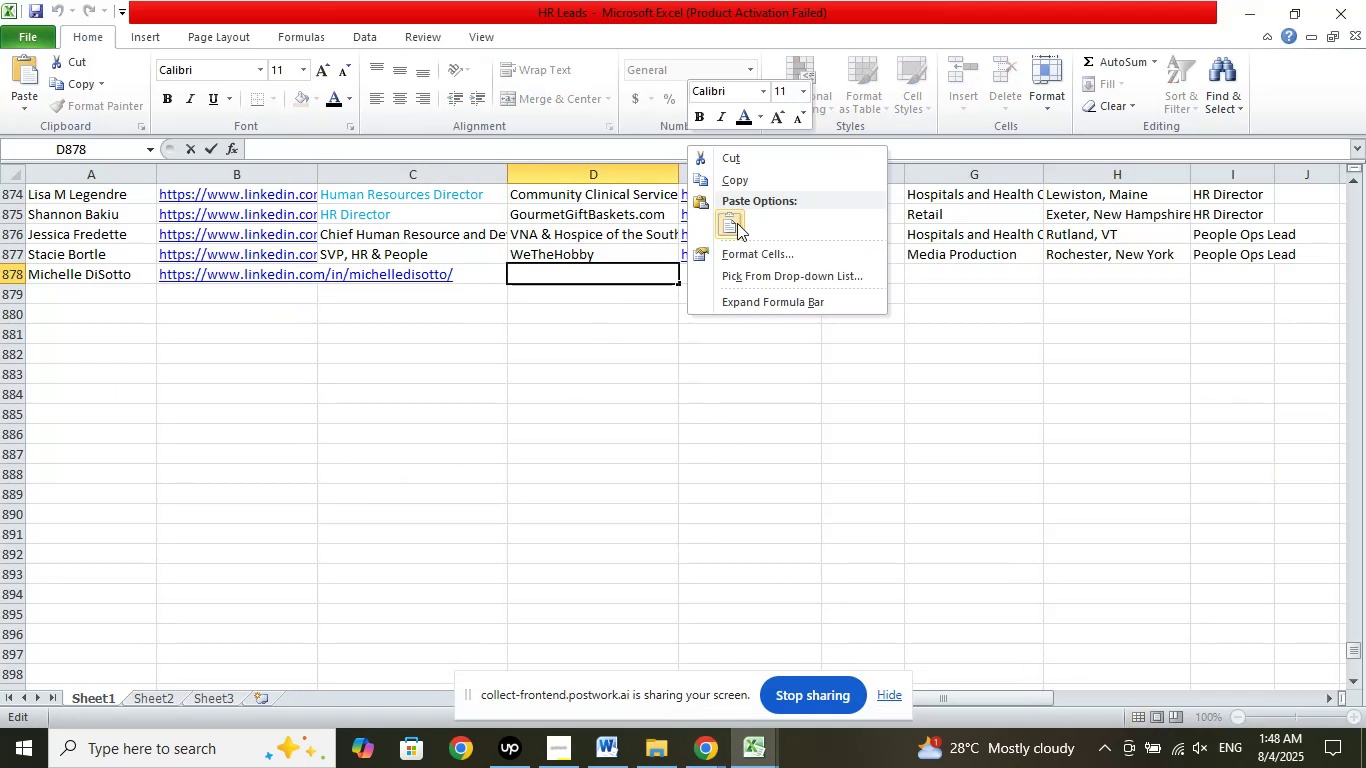 
left_click([736, 220])
 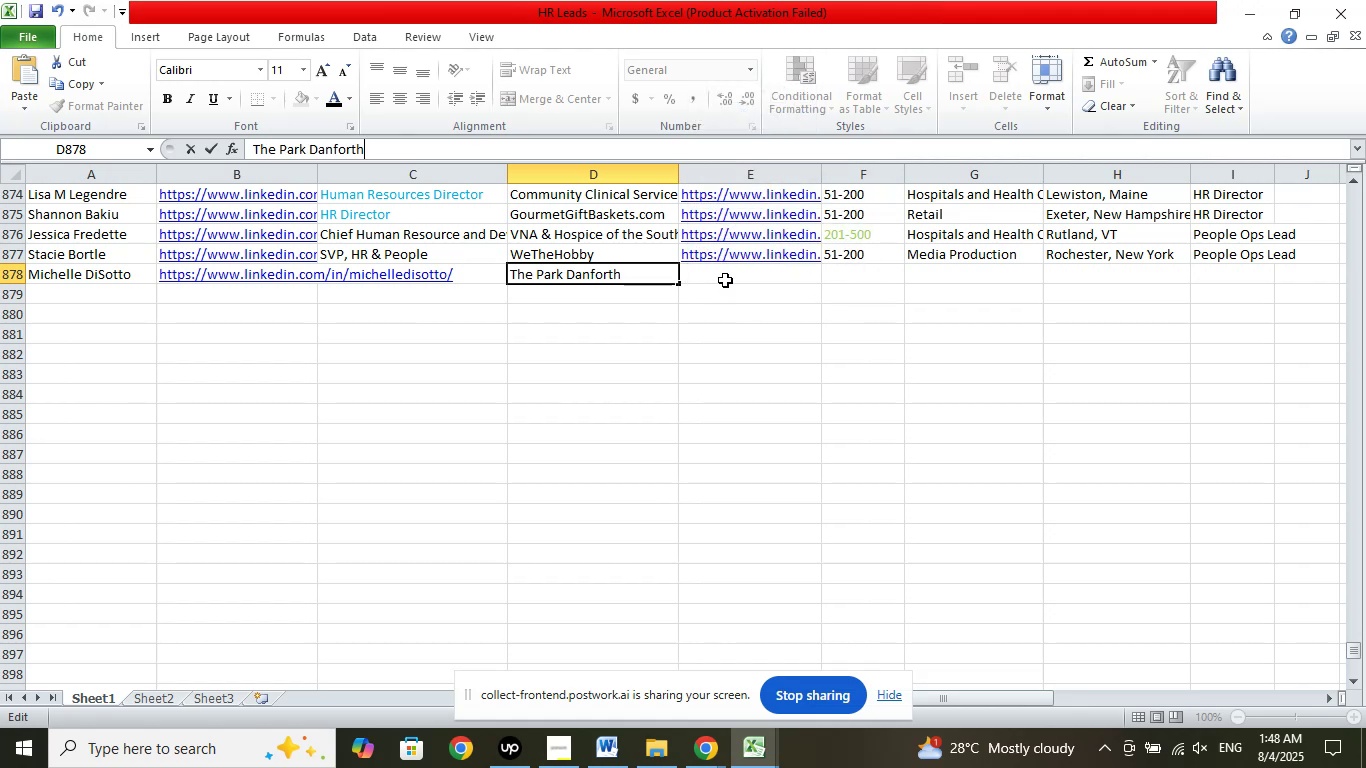 
left_click([730, 273])
 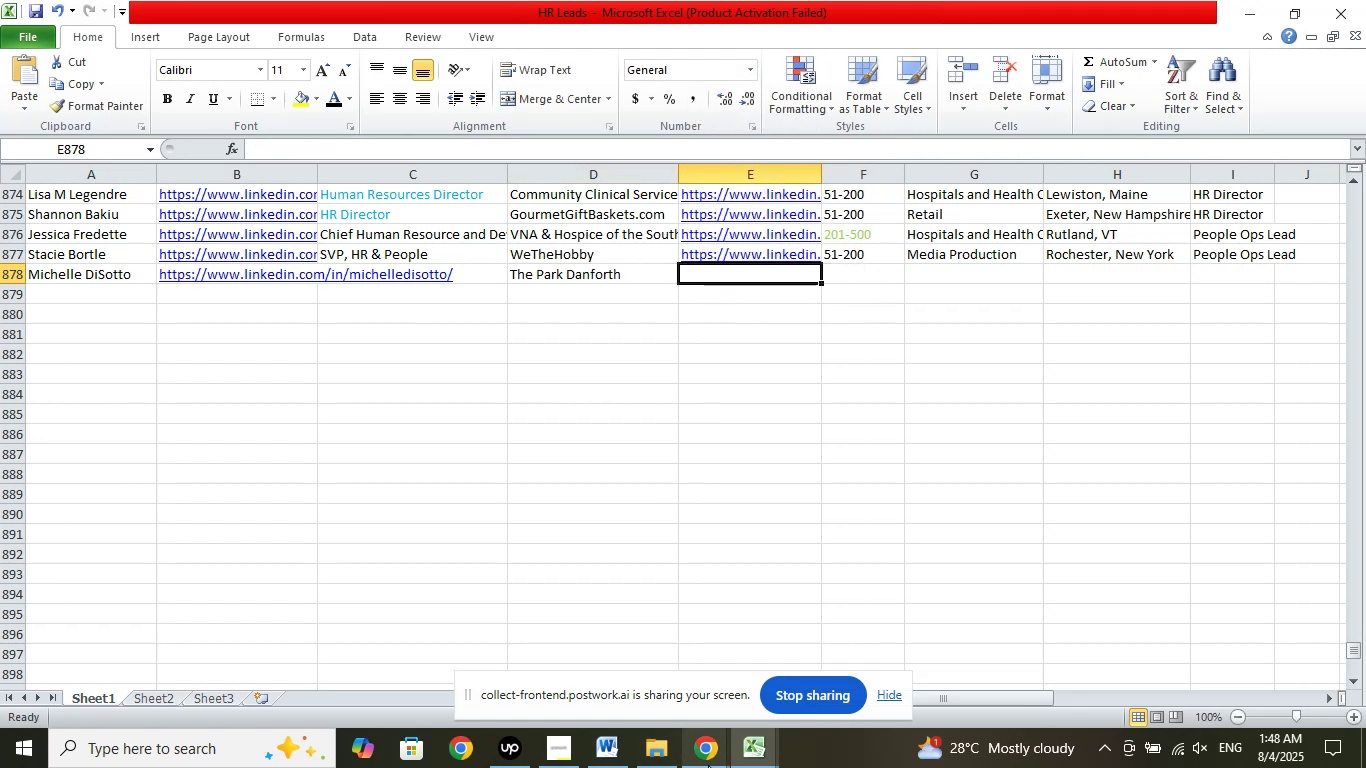 
left_click([708, 763])
 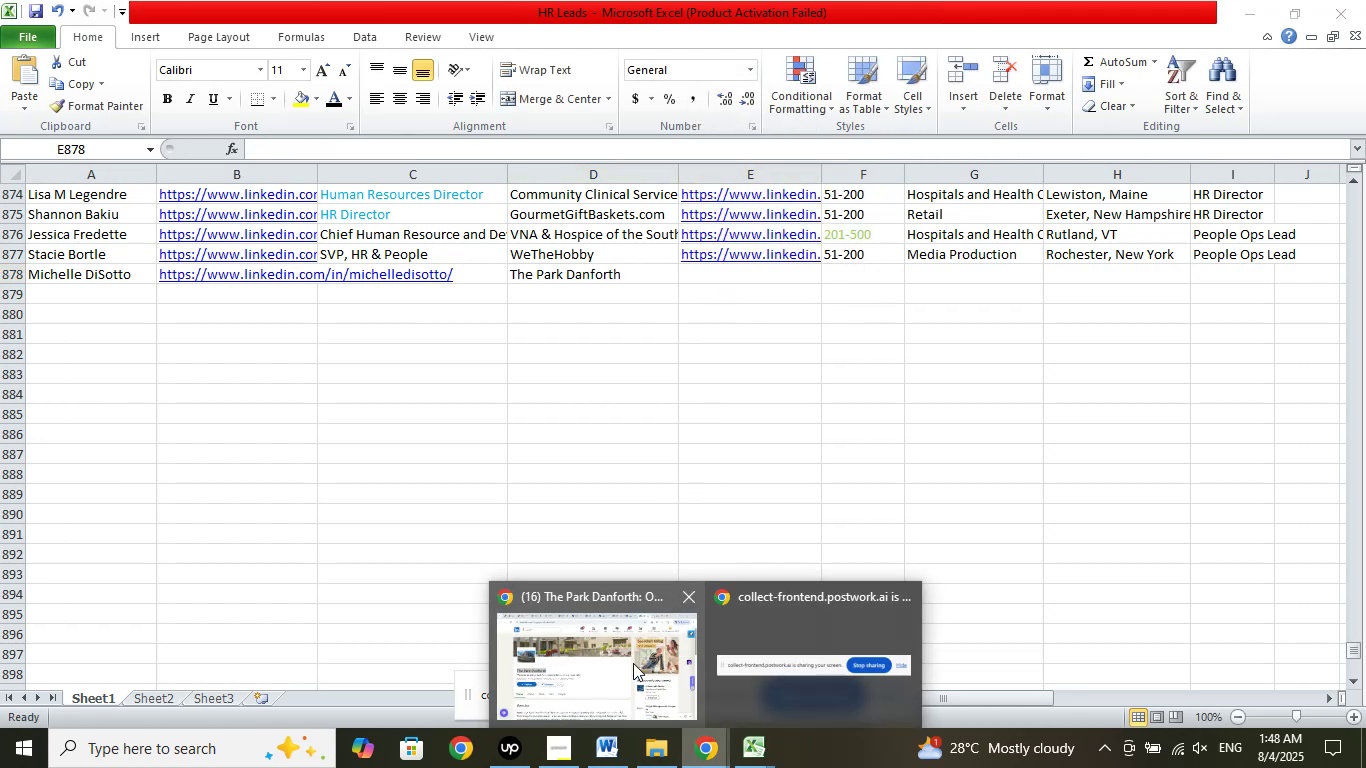 
double_click([633, 663])
 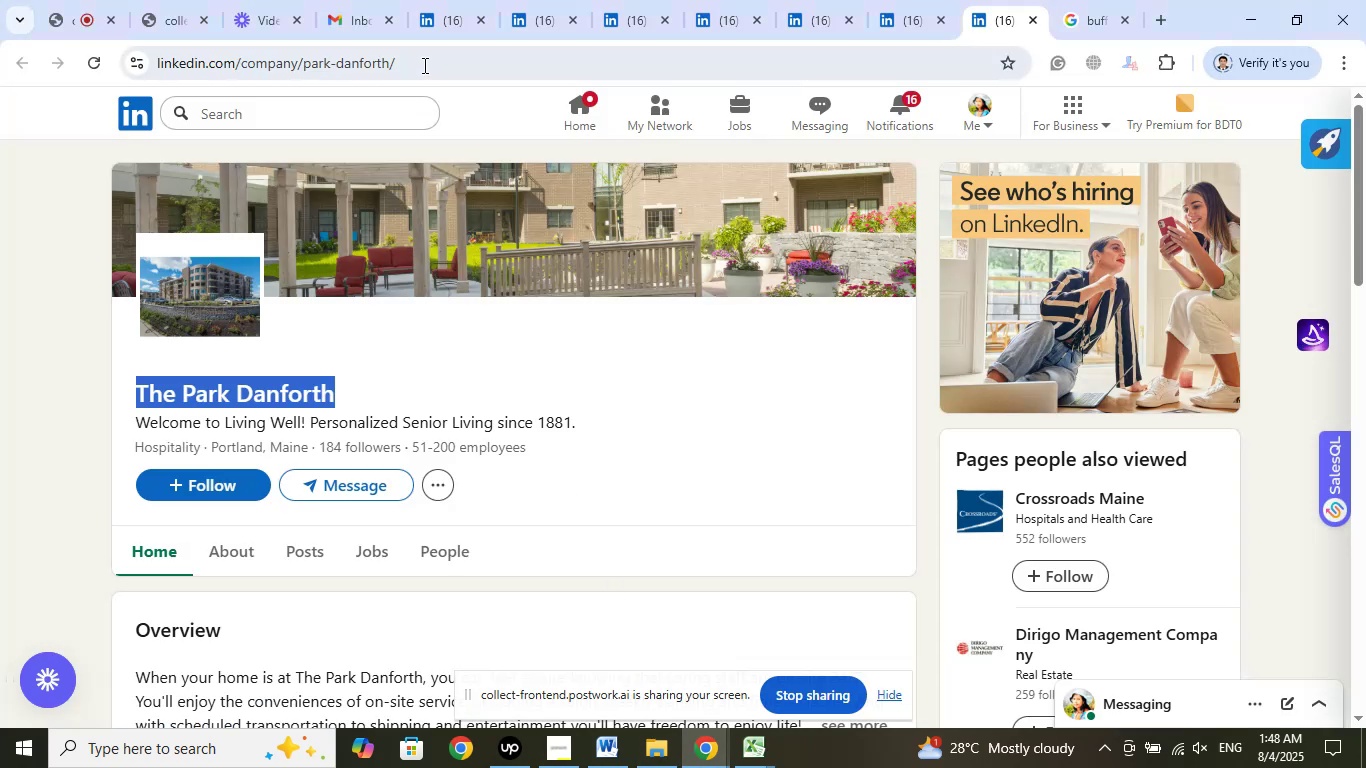 
left_click([423, 64])
 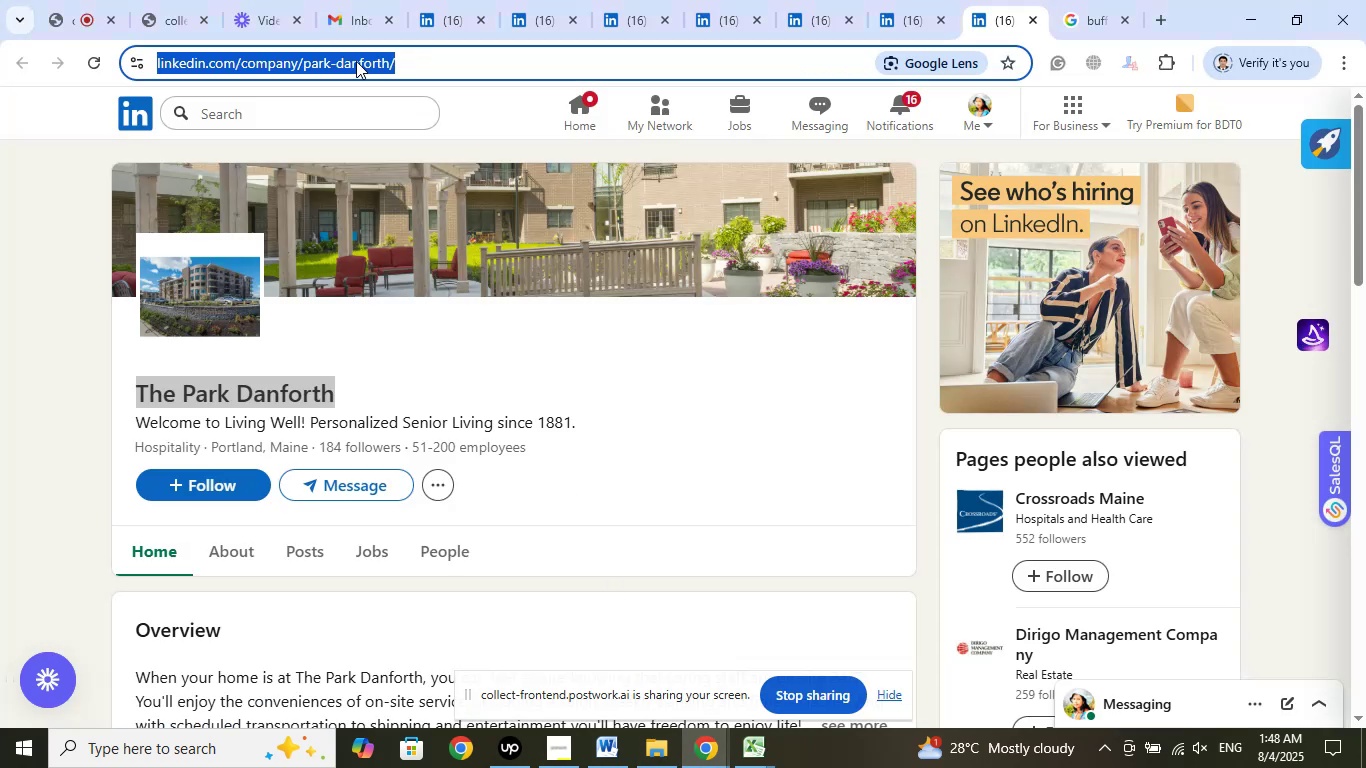 
right_click([356, 61])
 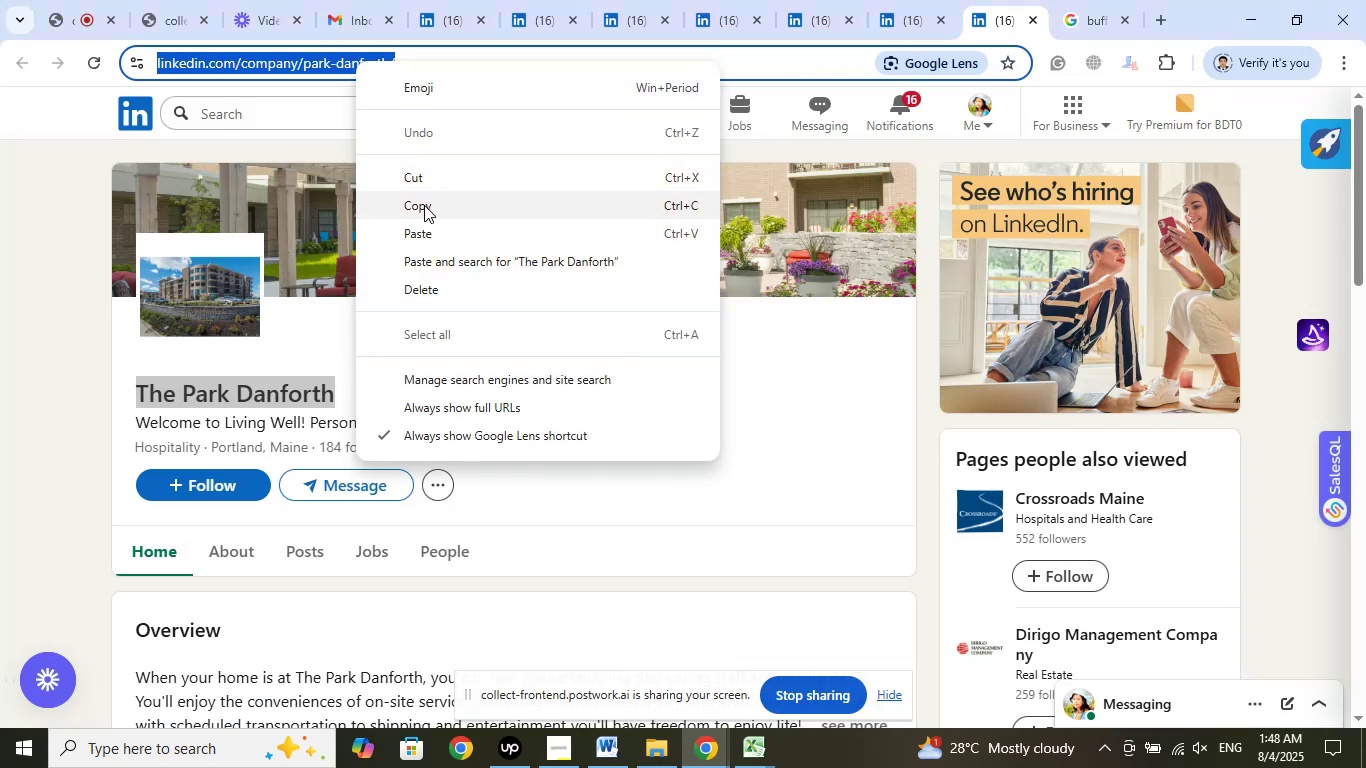 
left_click([423, 207])
 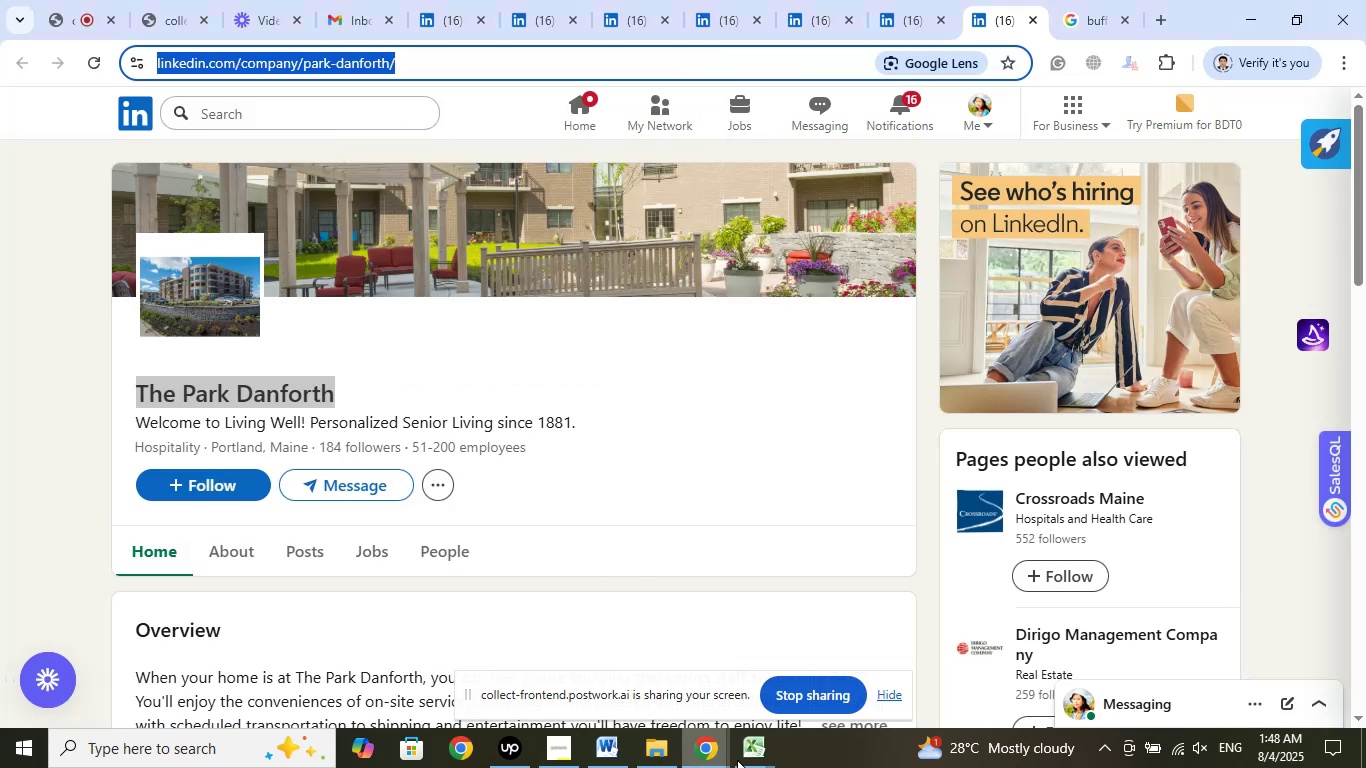 
left_click([738, 759])
 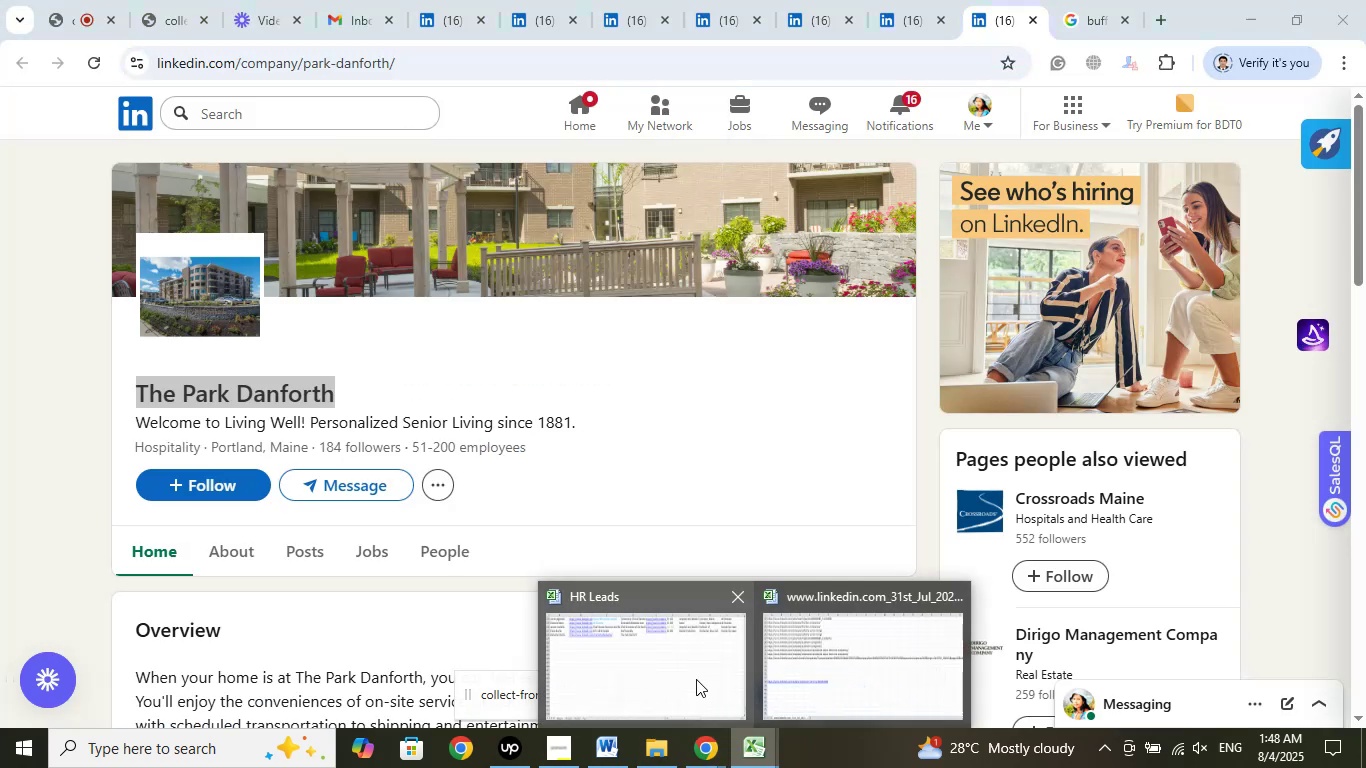 
left_click([696, 679])
 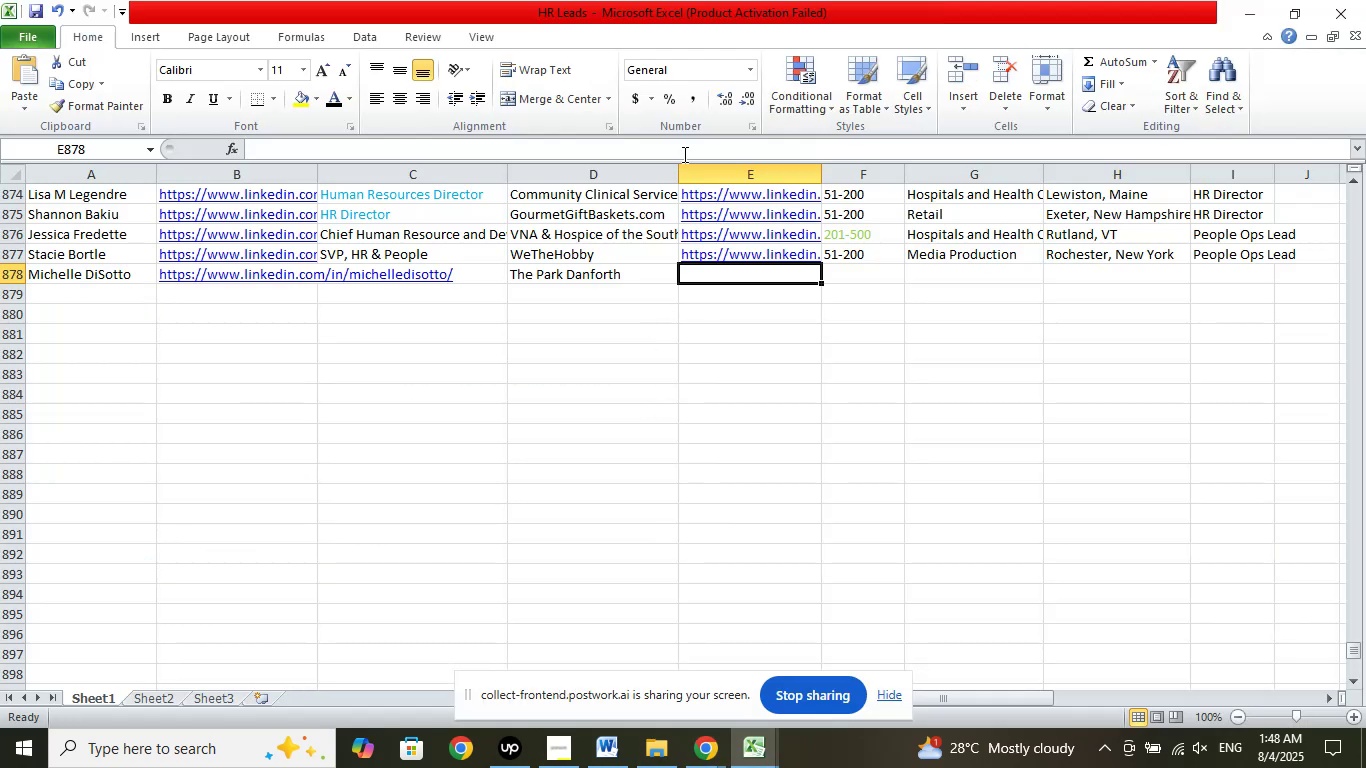 
left_click([685, 150])
 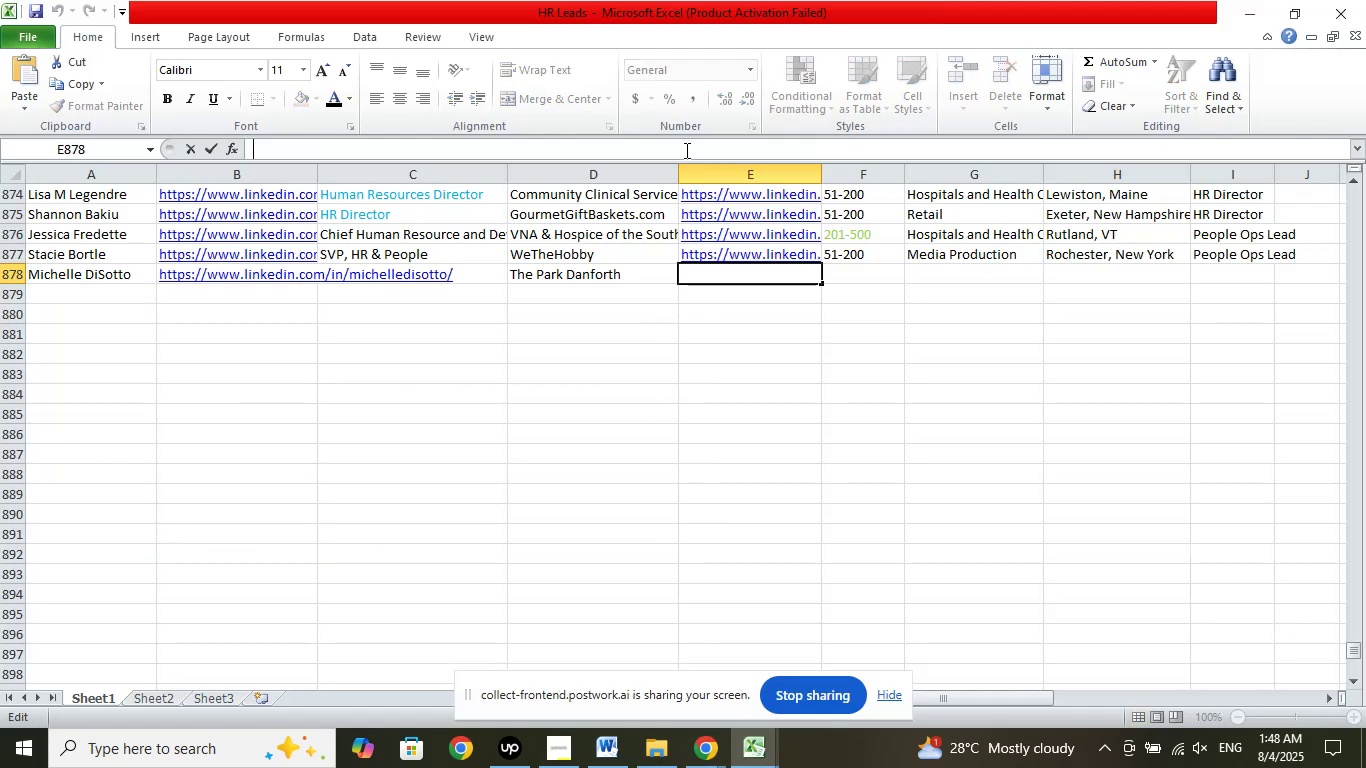 
right_click([685, 149])
 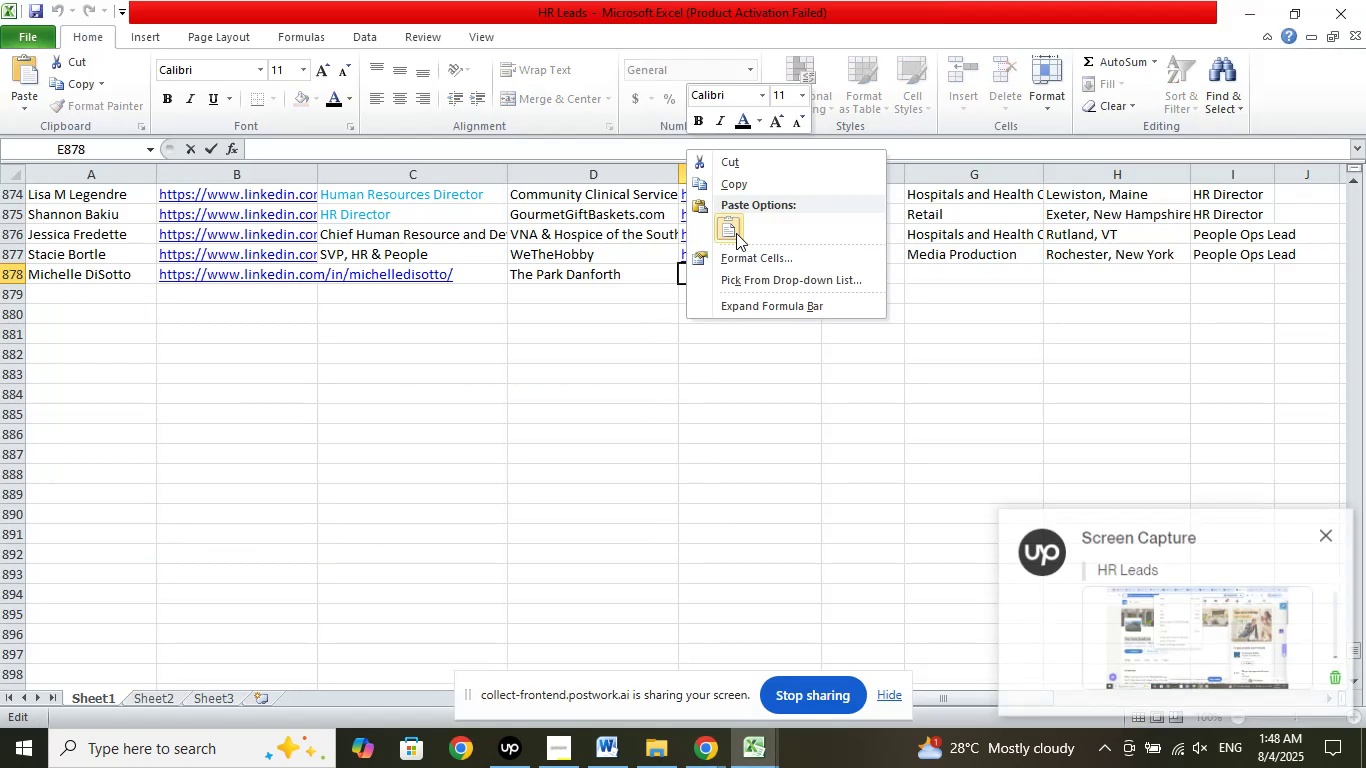 
left_click([736, 233])
 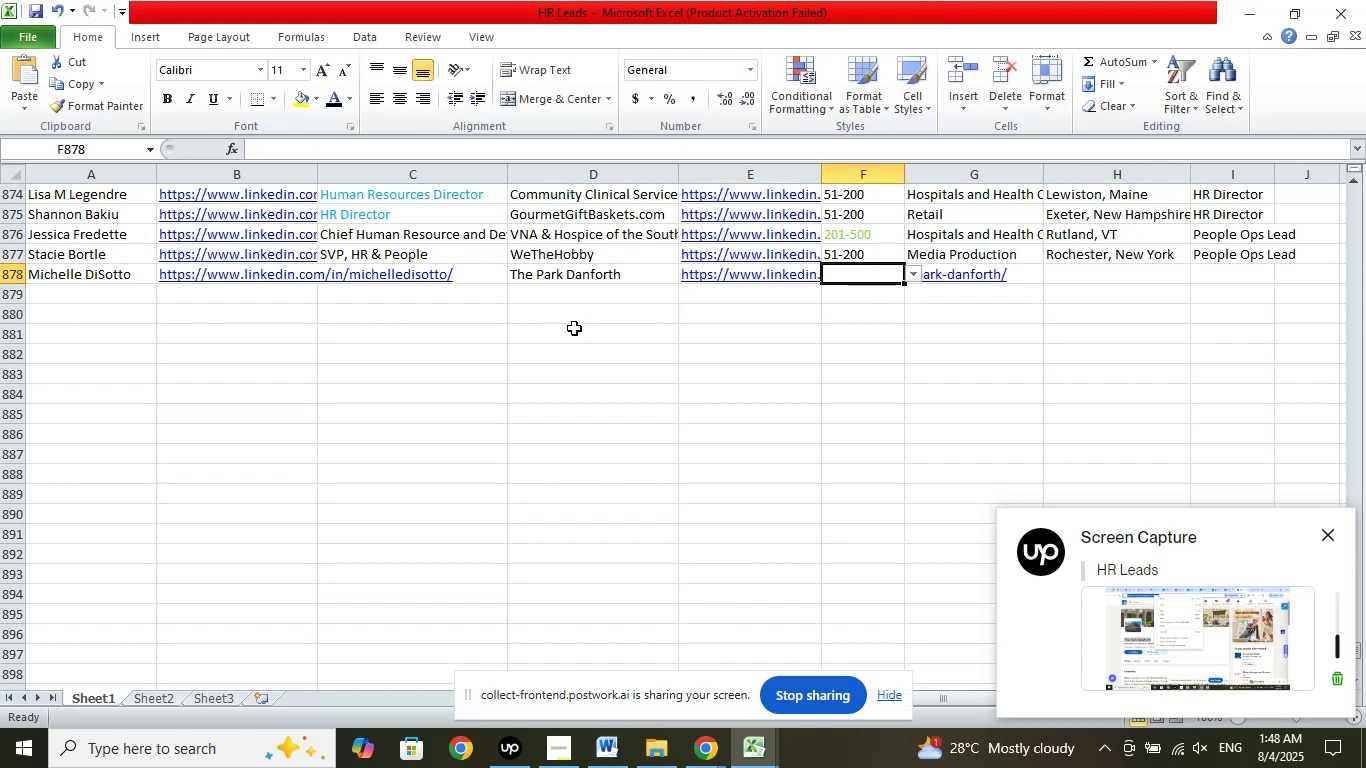 
left_click([480, 275])
 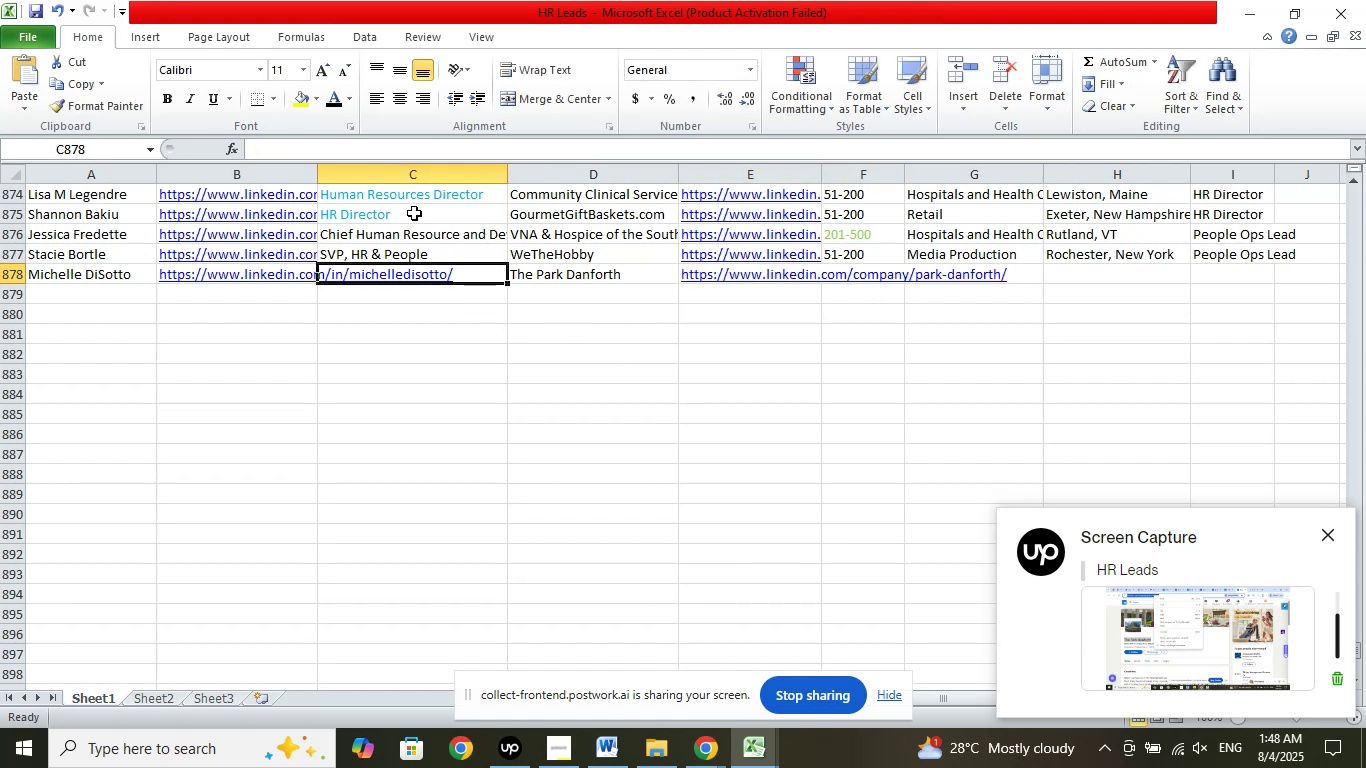 
scroll: coordinate [492, 481], scroll_direction: up, amount: 1.0
 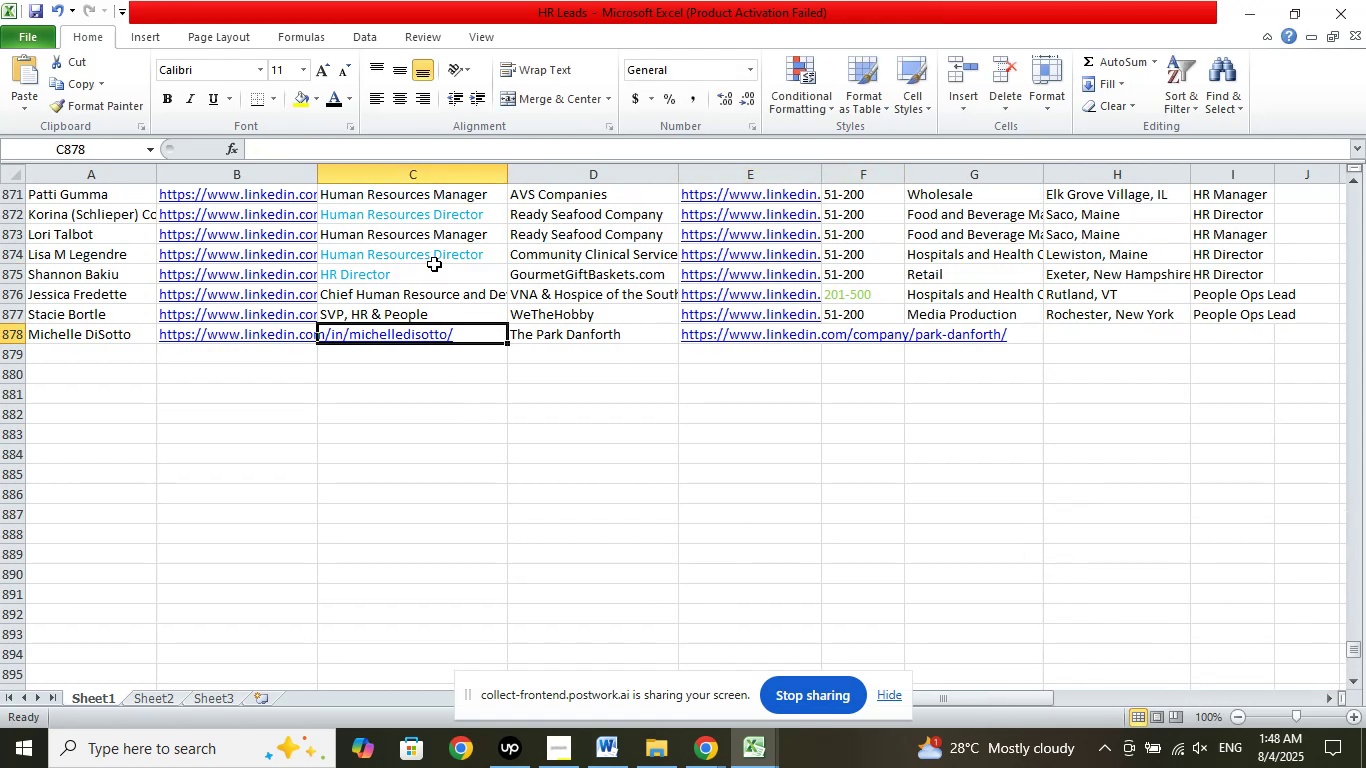 
left_click([441, 252])
 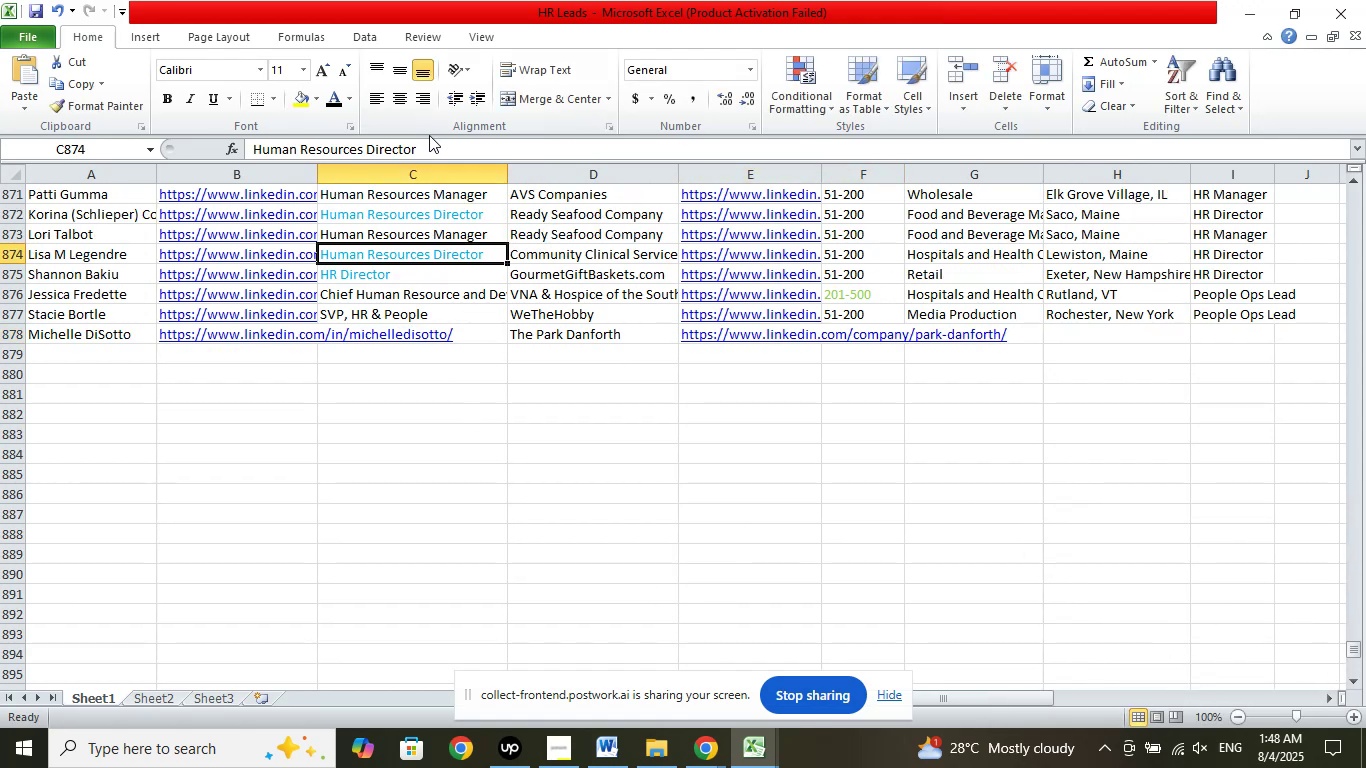 
left_click_drag(start_coordinate=[431, 149], to_coordinate=[218, 148])
 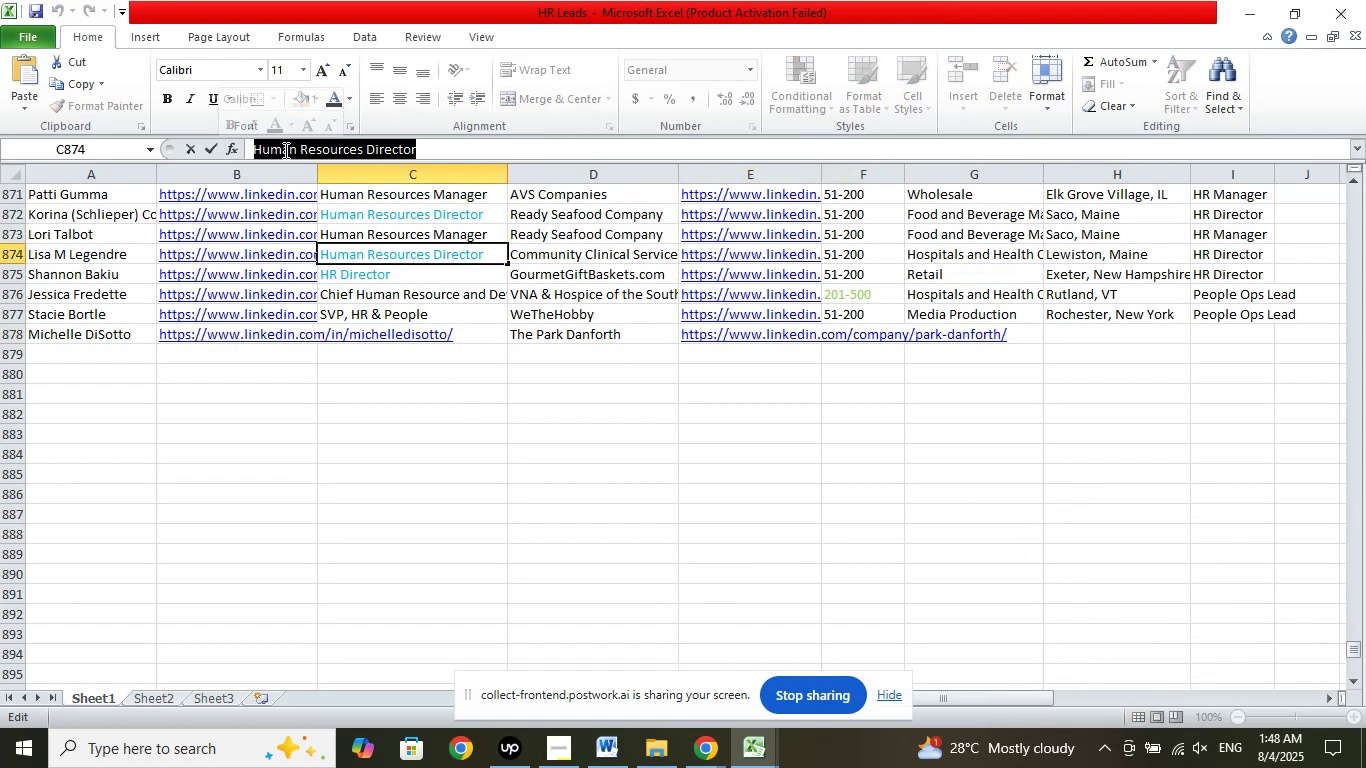 
right_click([284, 150])
 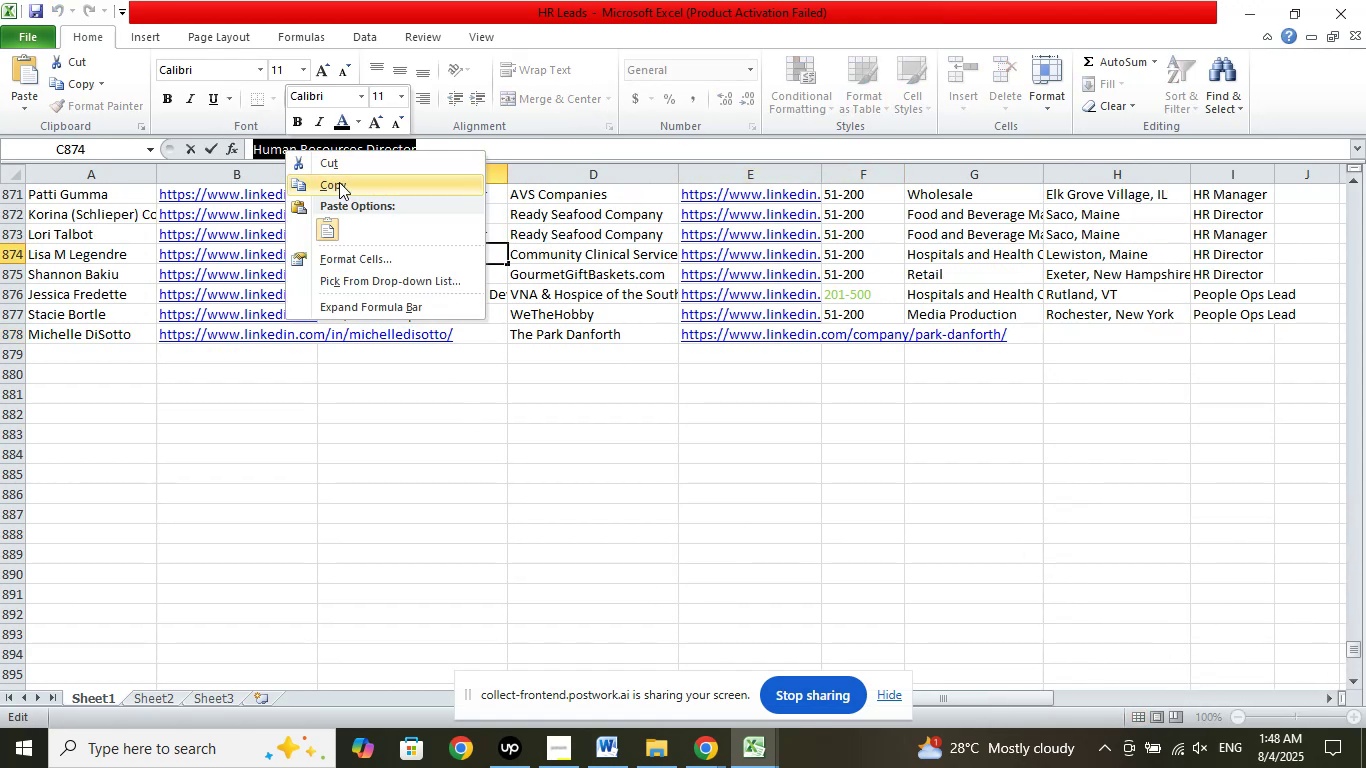 
left_click([340, 182])
 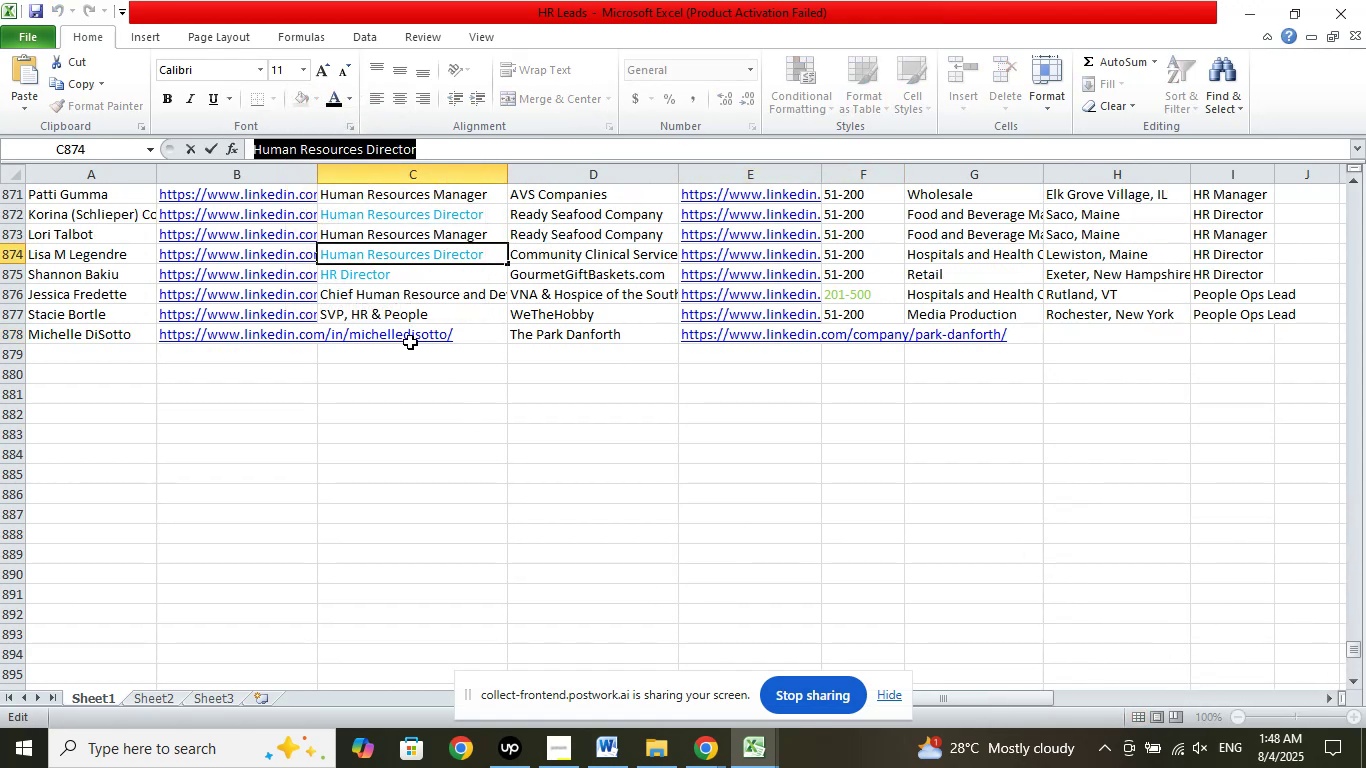 
left_click([413, 332])
 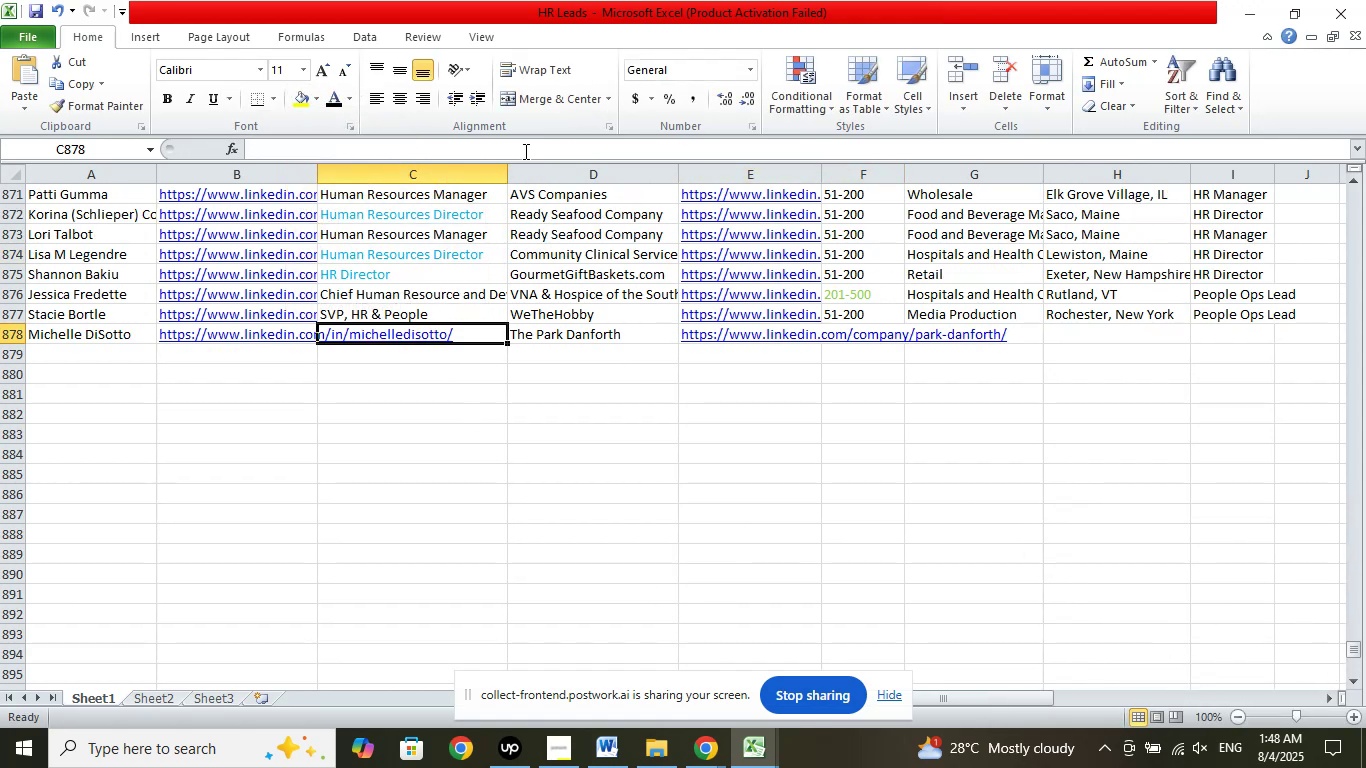 
left_click([529, 147])
 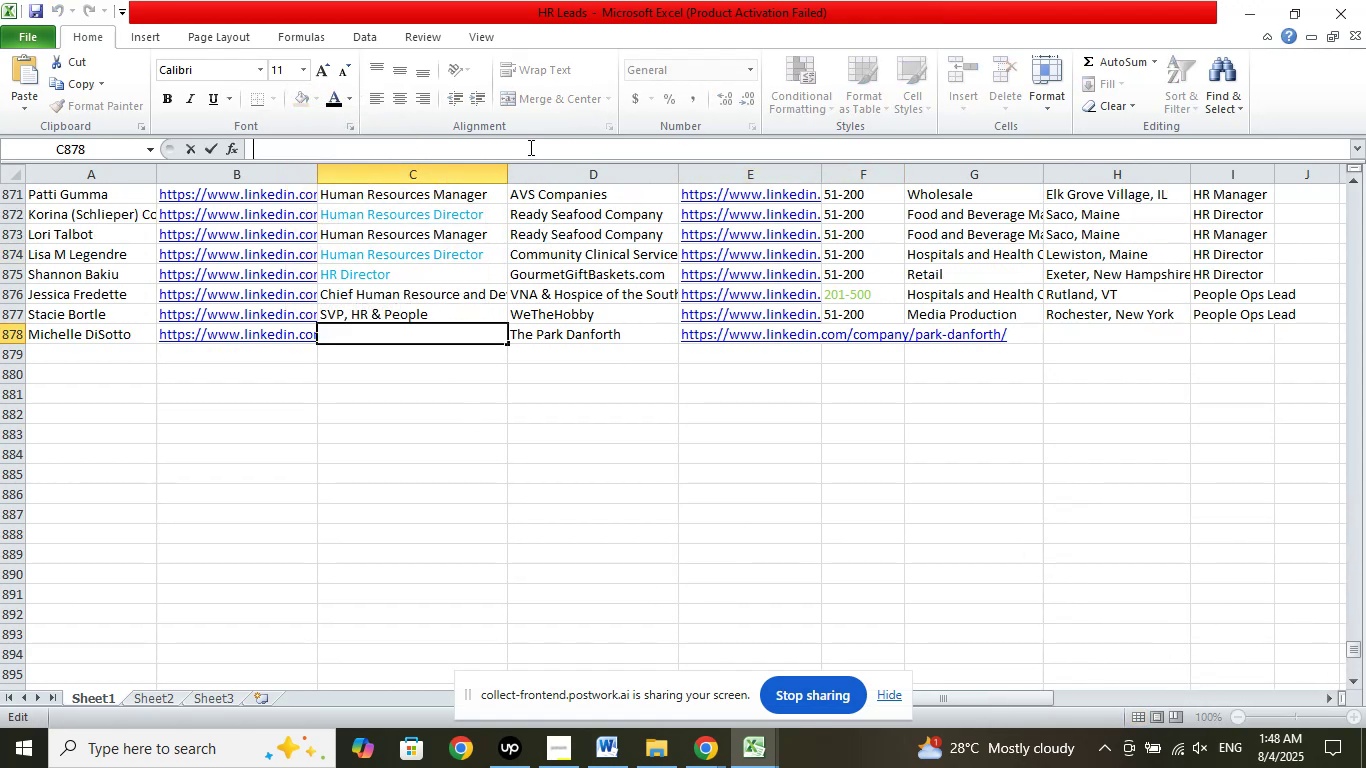 
right_click([529, 147])
 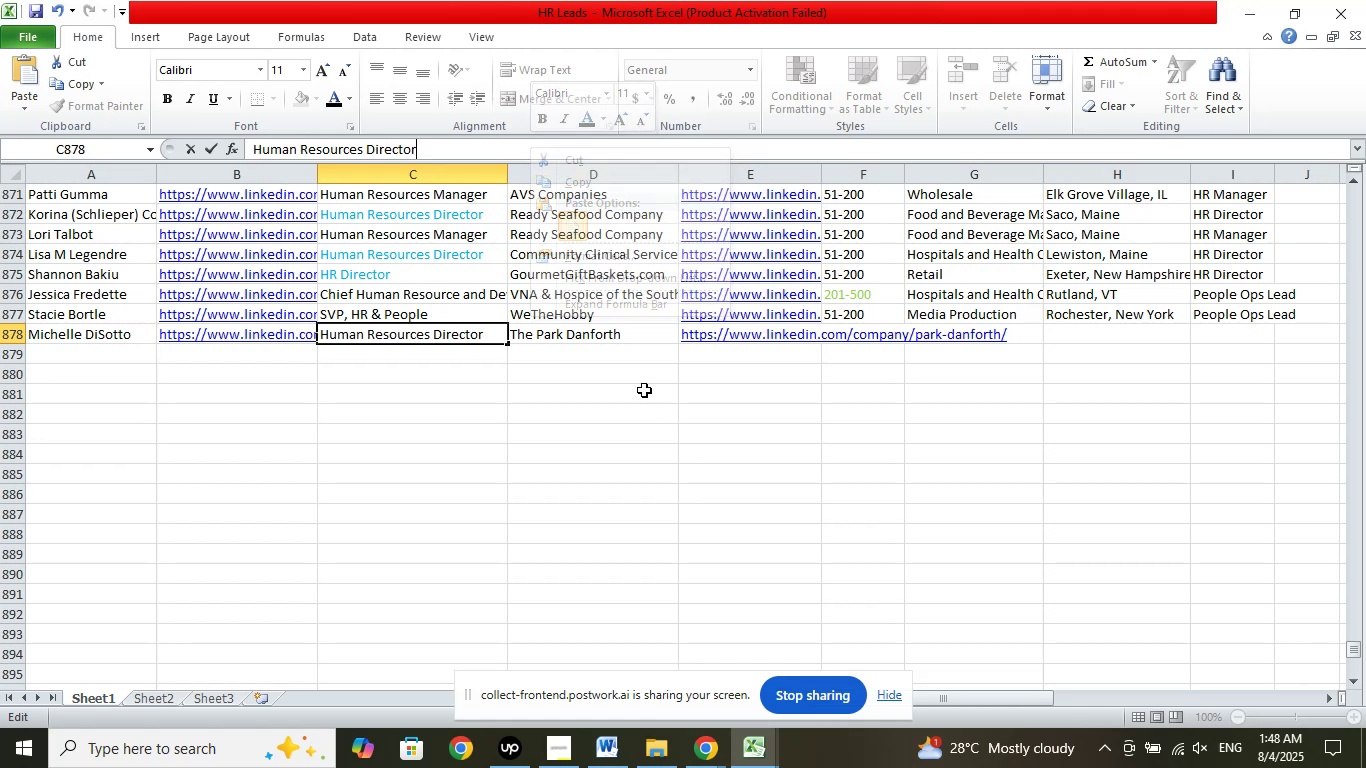 
left_click([740, 419])
 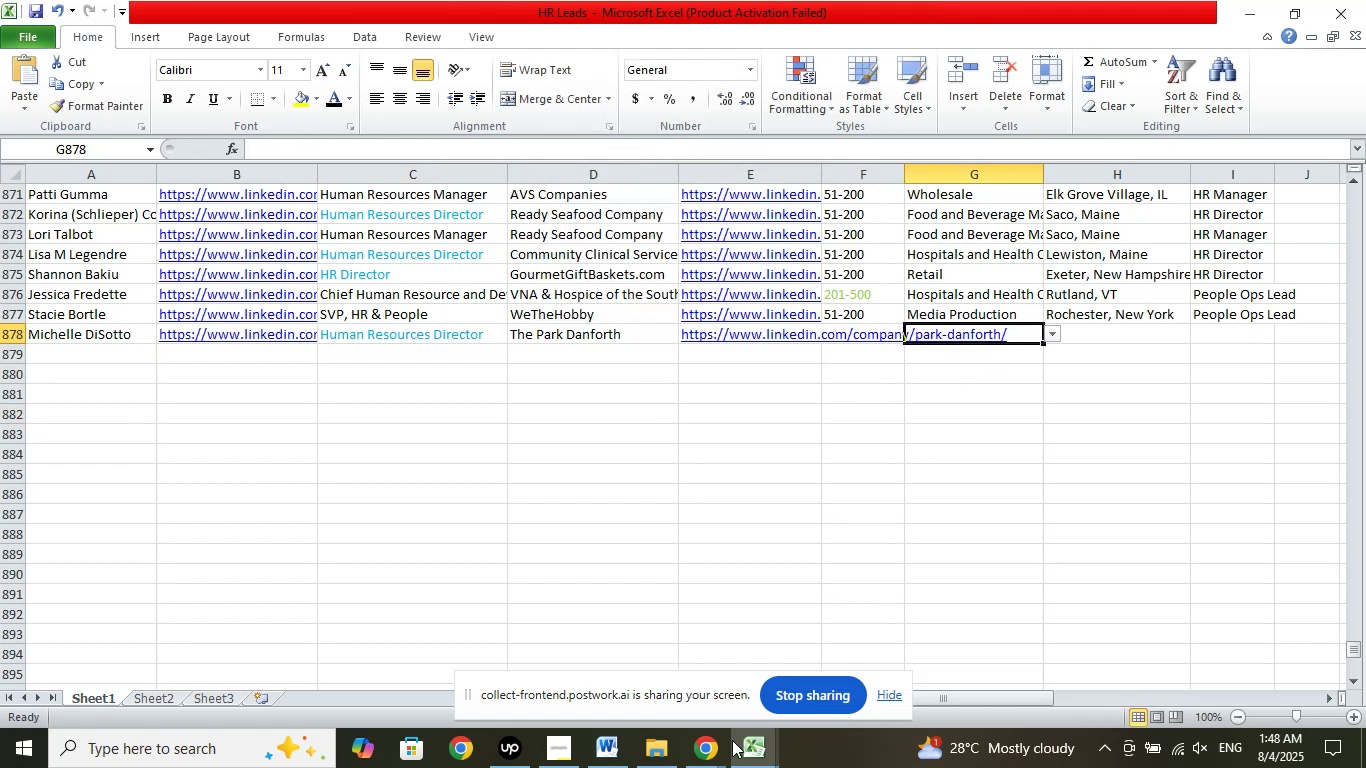 
left_click([719, 749])
 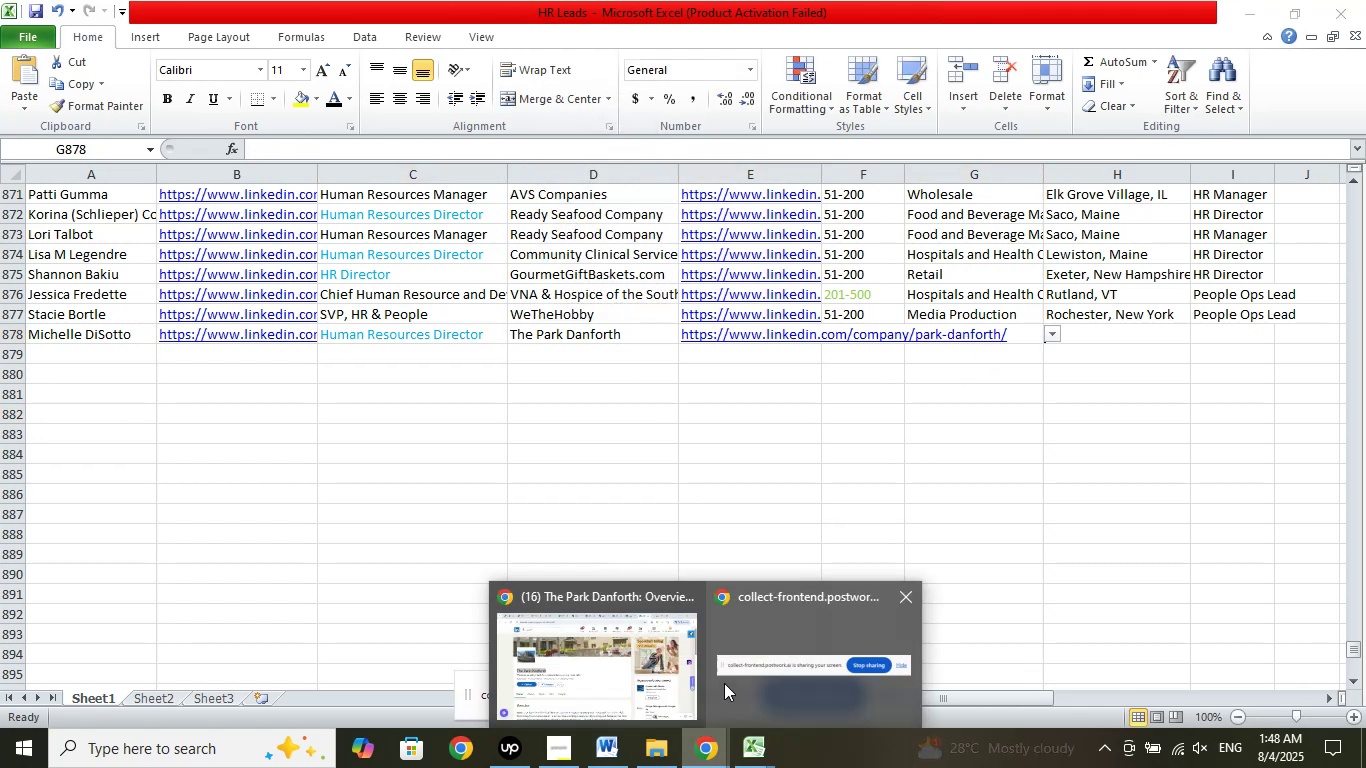 
double_click([725, 682])
 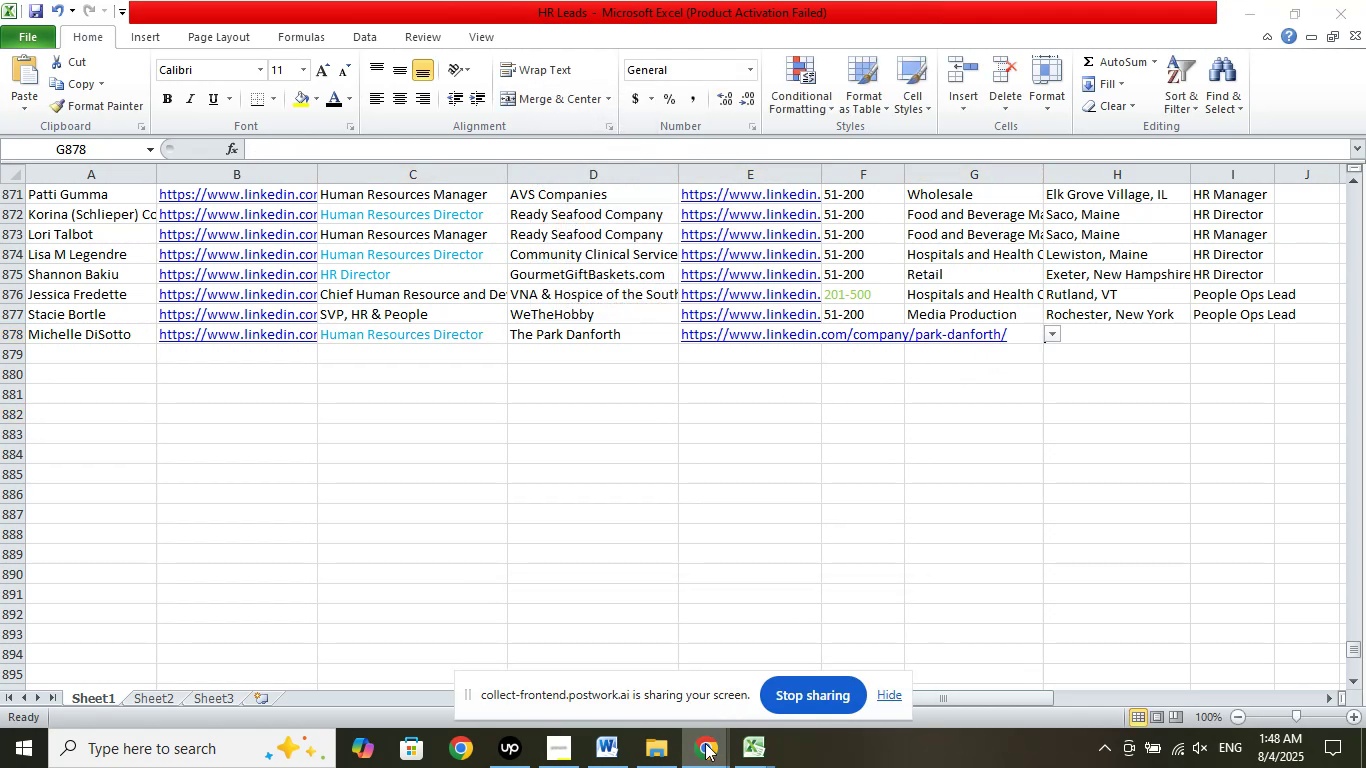 
double_click([647, 663])
 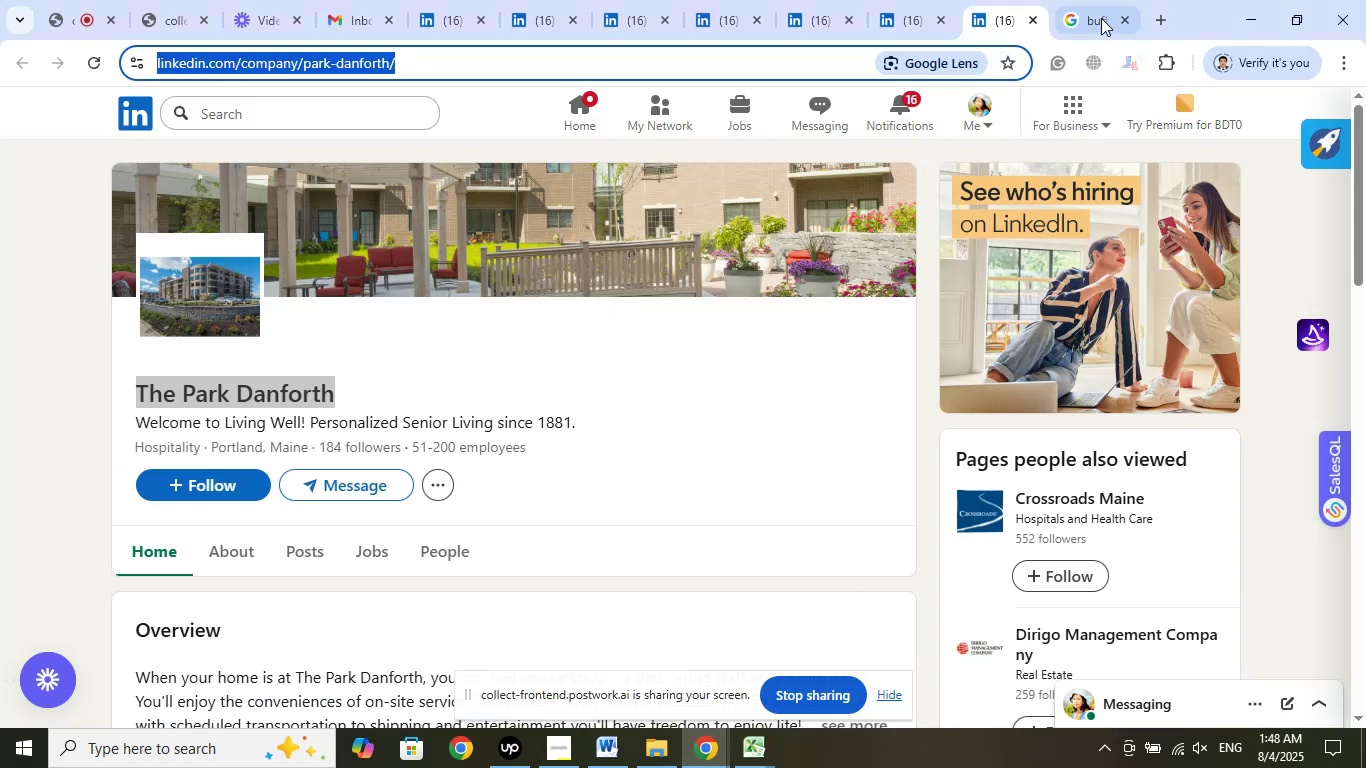 
left_click([1093, 18])
 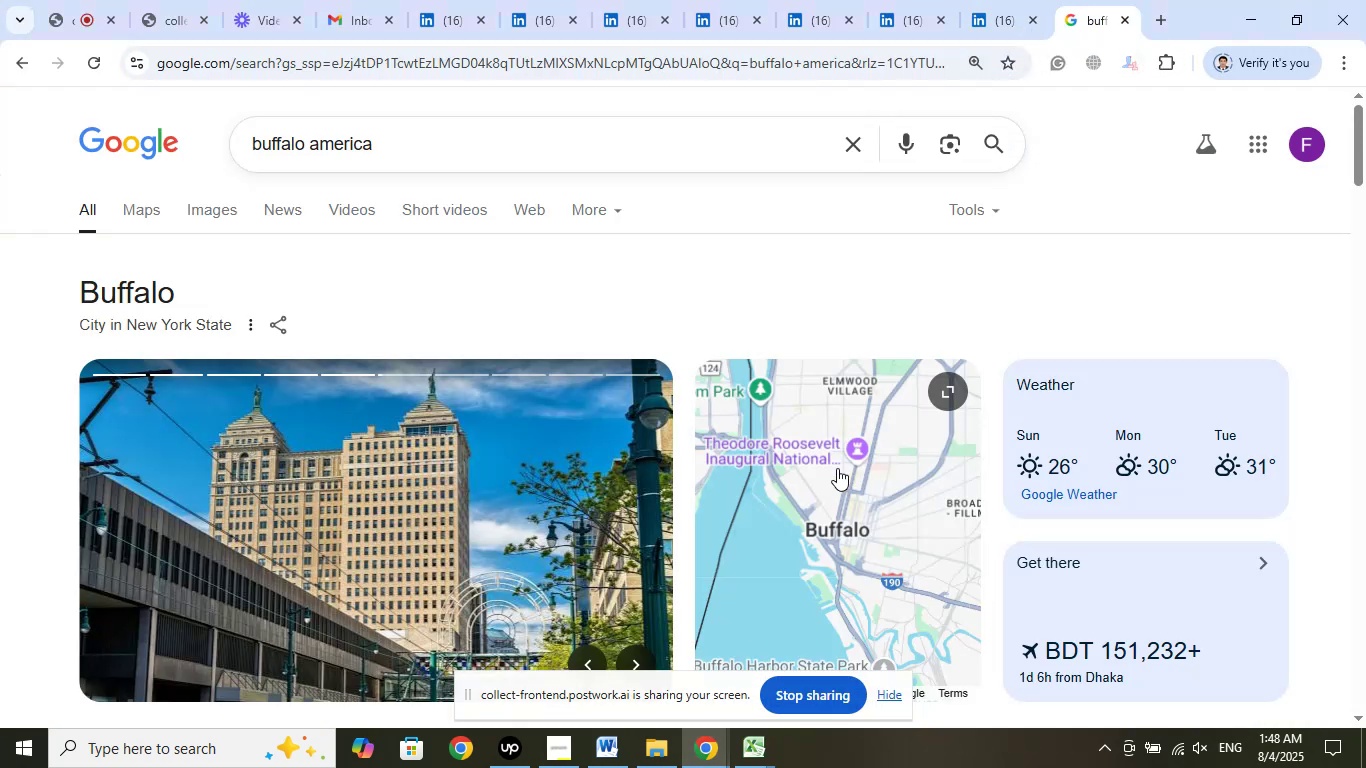 
scroll: coordinate [642, 490], scroll_direction: up, amount: 2.0
 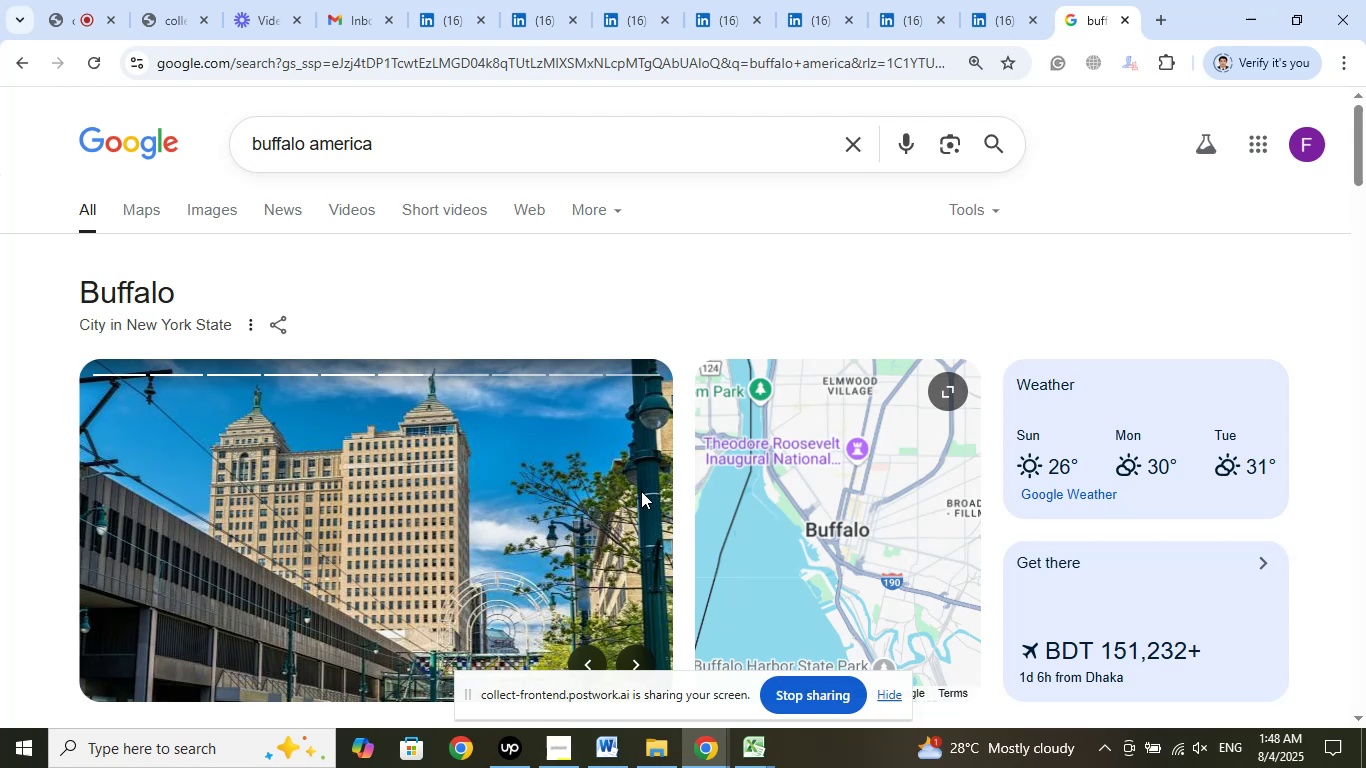 
scroll: coordinate [601, 489], scroll_direction: down, amount: 2.0
 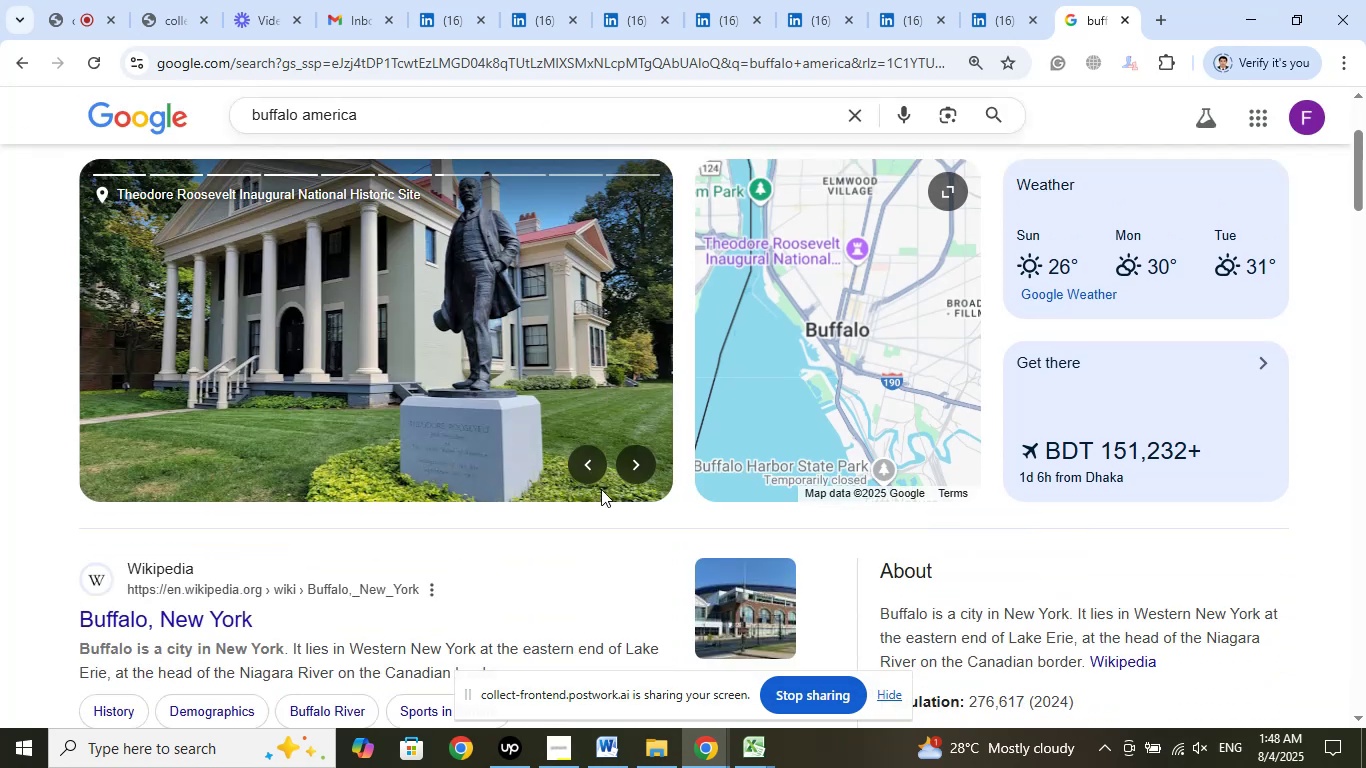 
scroll: coordinate [595, 495], scroll_direction: up, amount: 2.0
 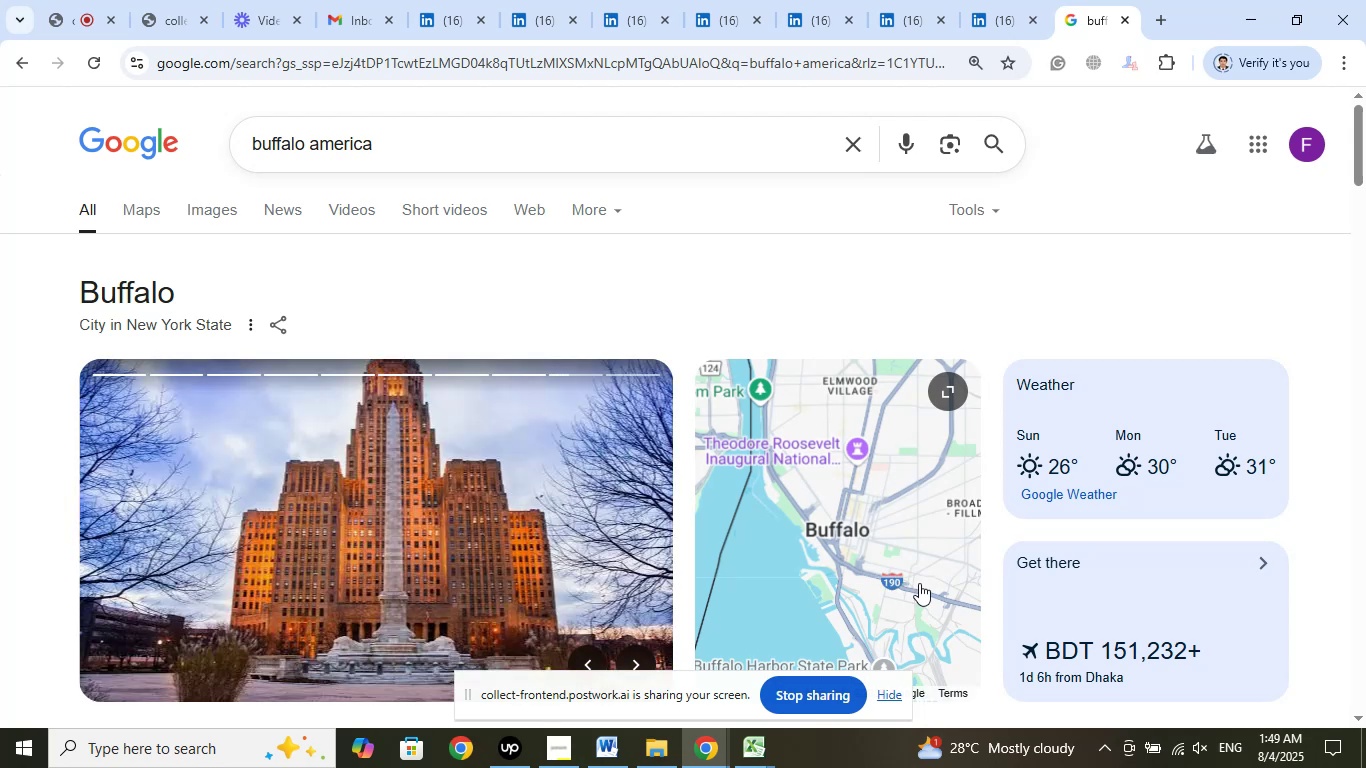 
wait(41.58)
 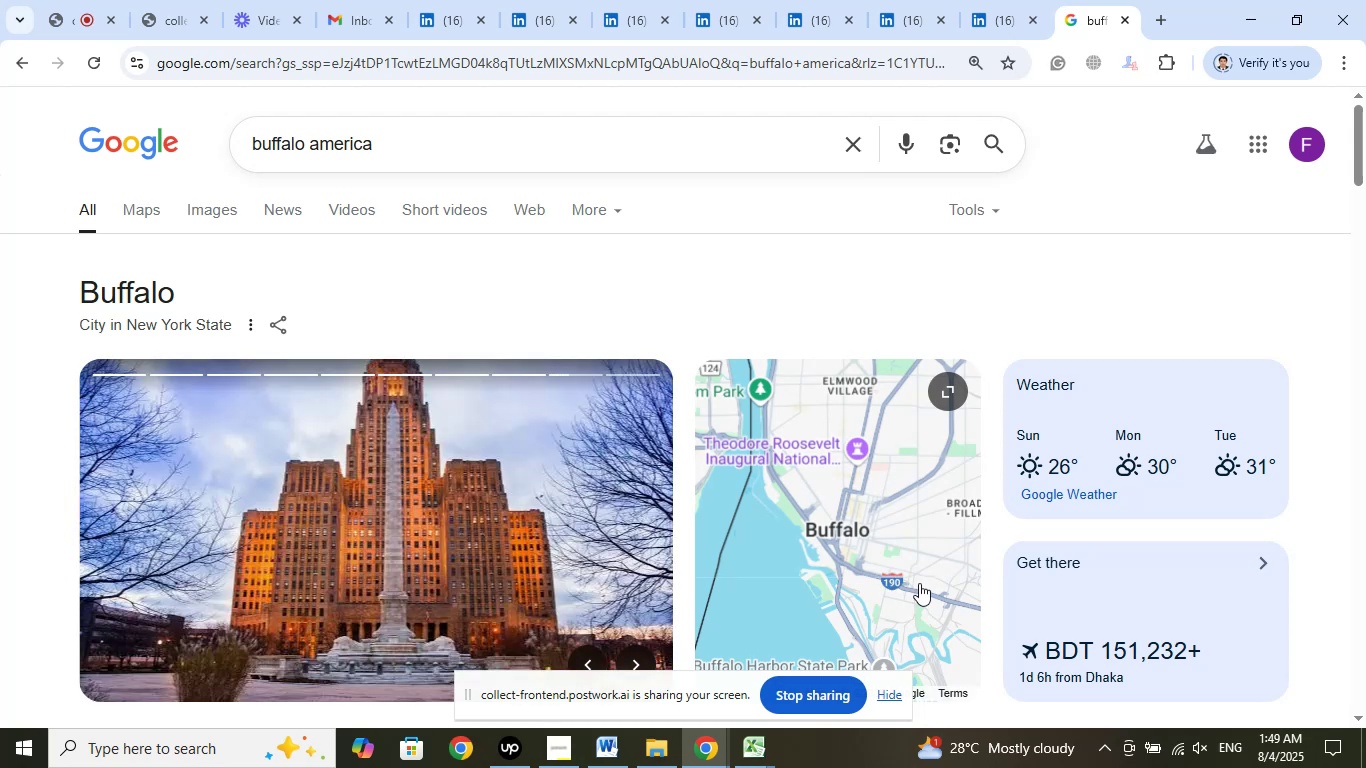 
left_click([1128, 22])
 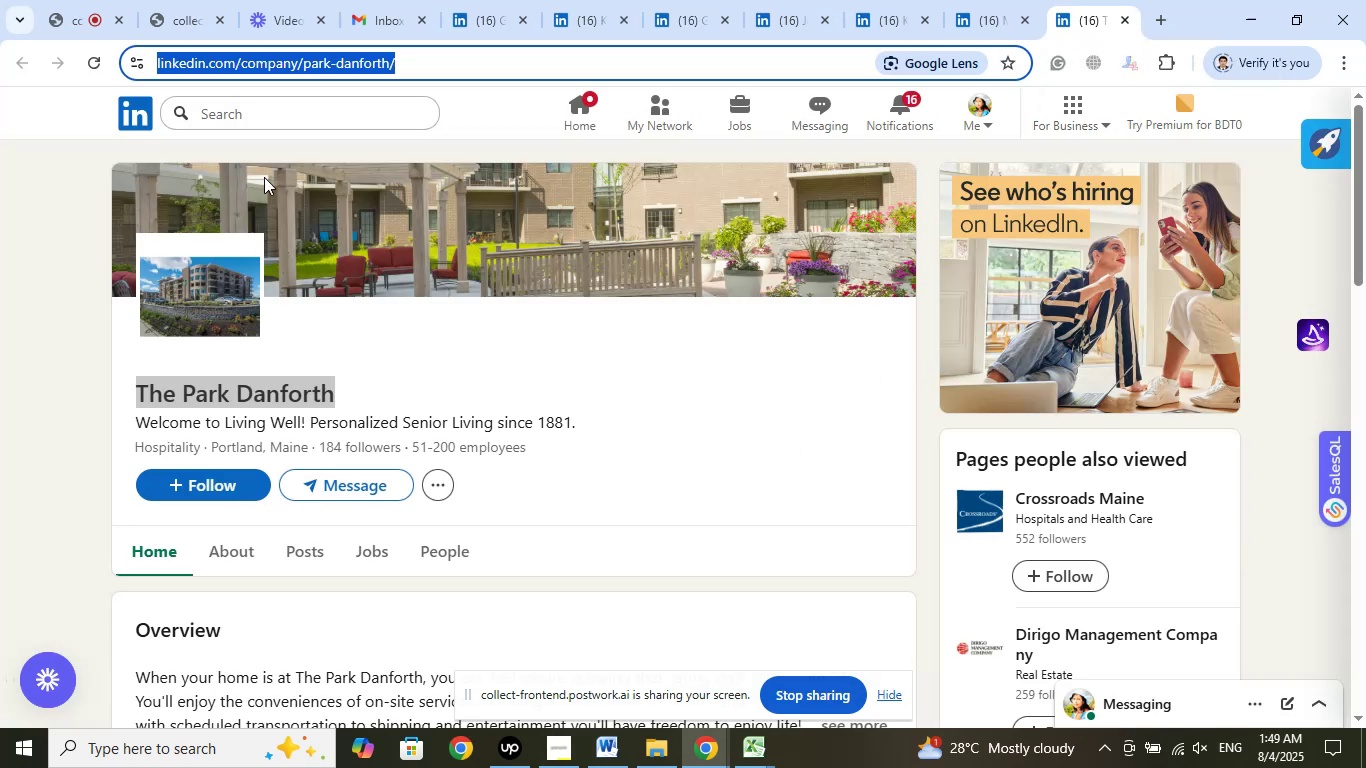 
wait(6.1)
 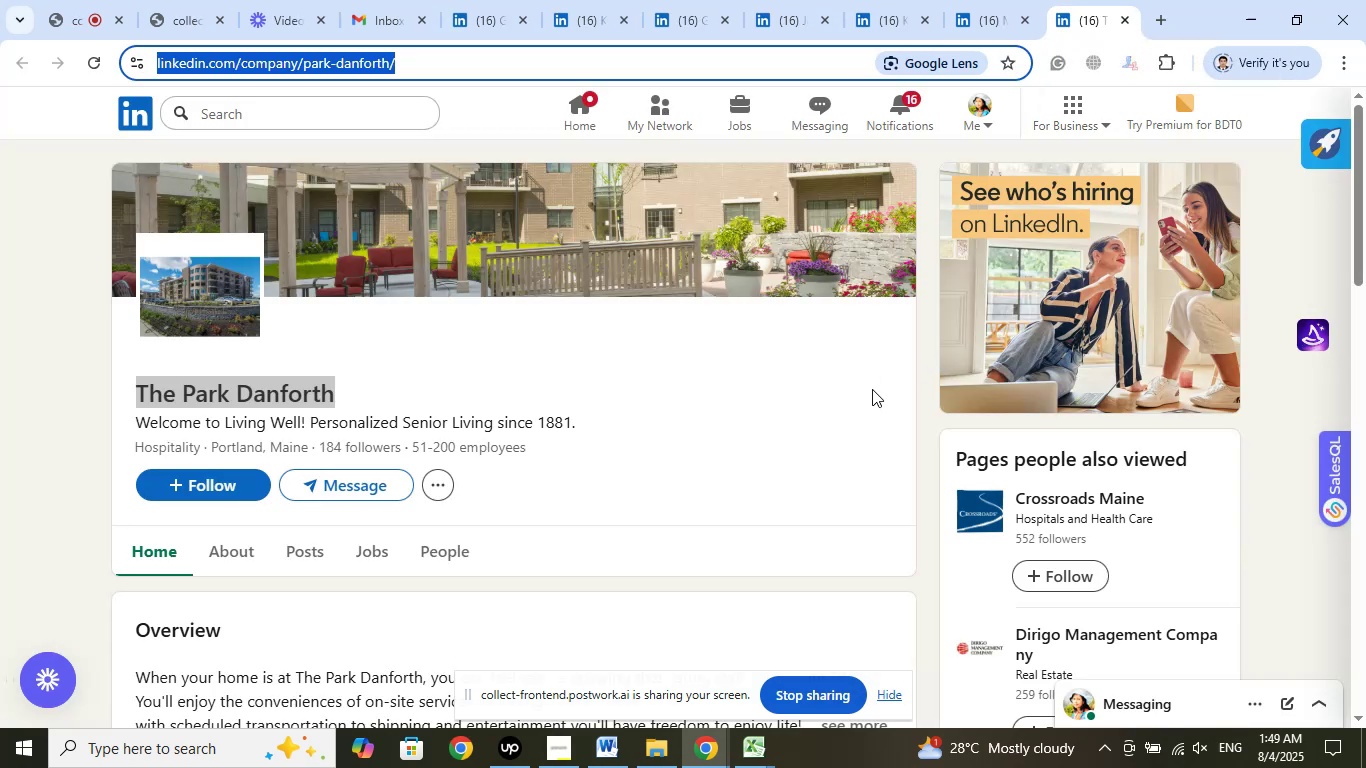 
left_click([373, 198])
 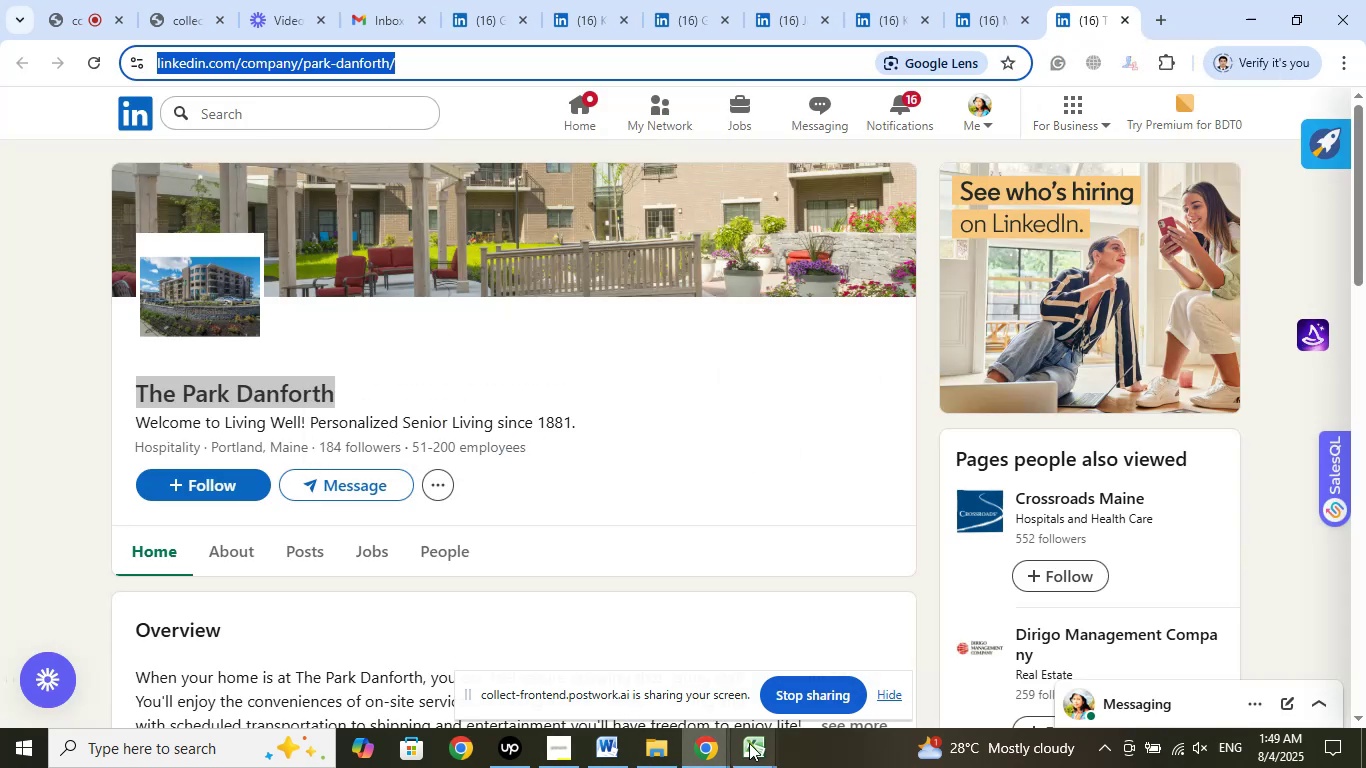 
left_click([752, 744])
 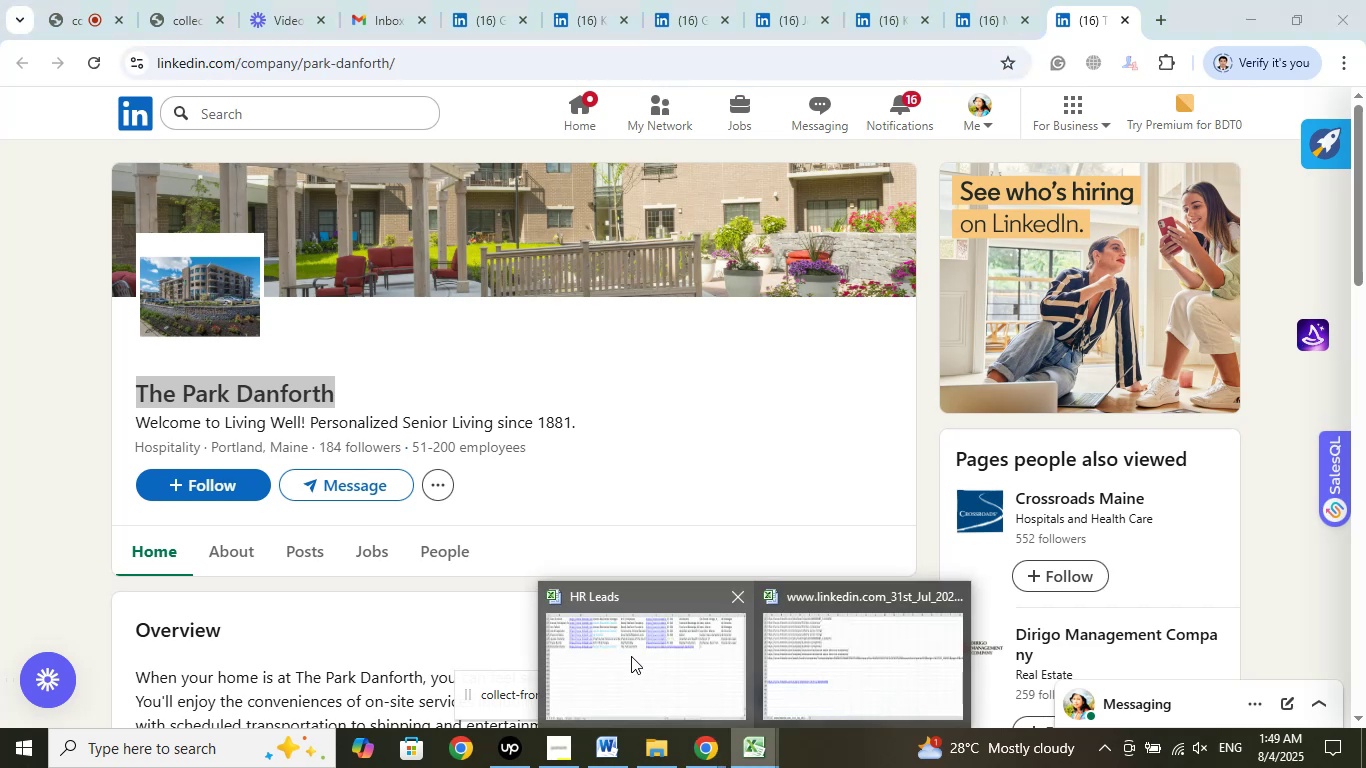 
left_click([631, 656])
 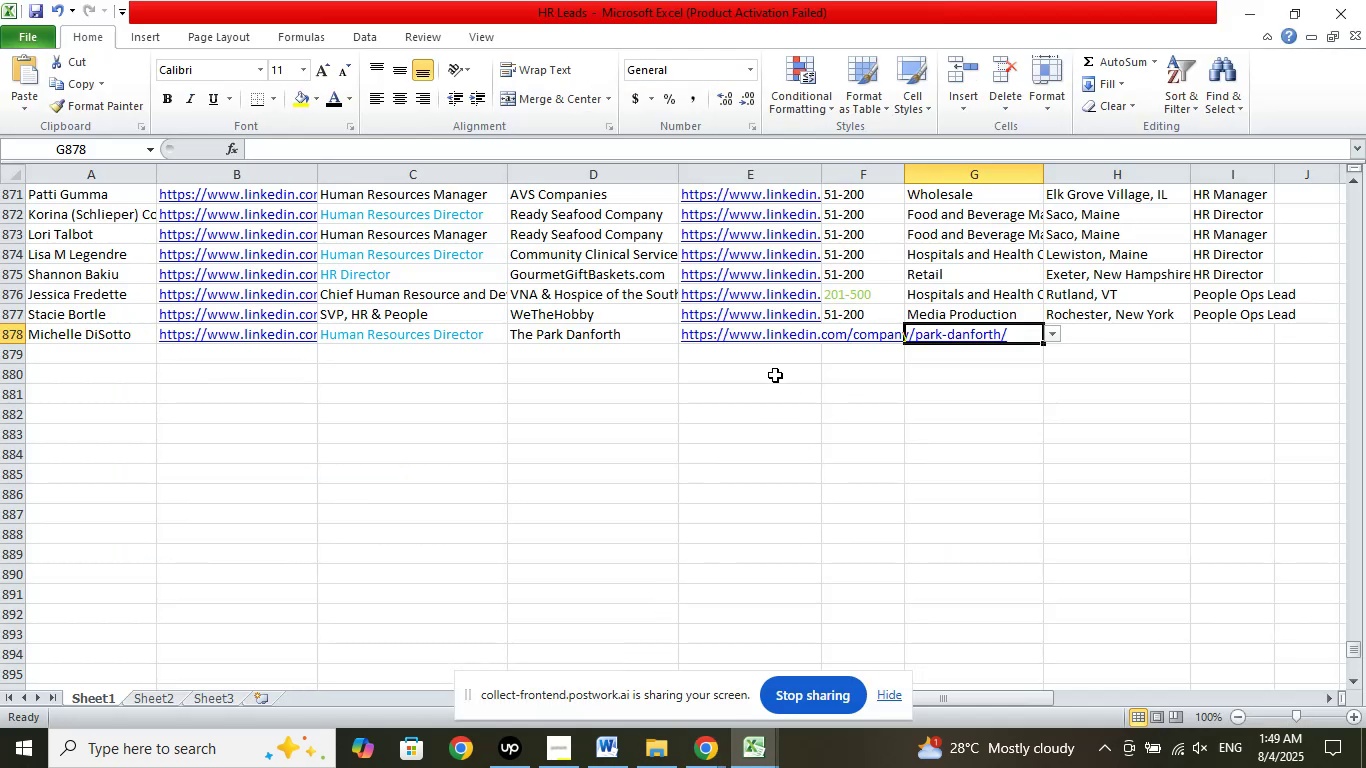 
left_click([863, 335])
 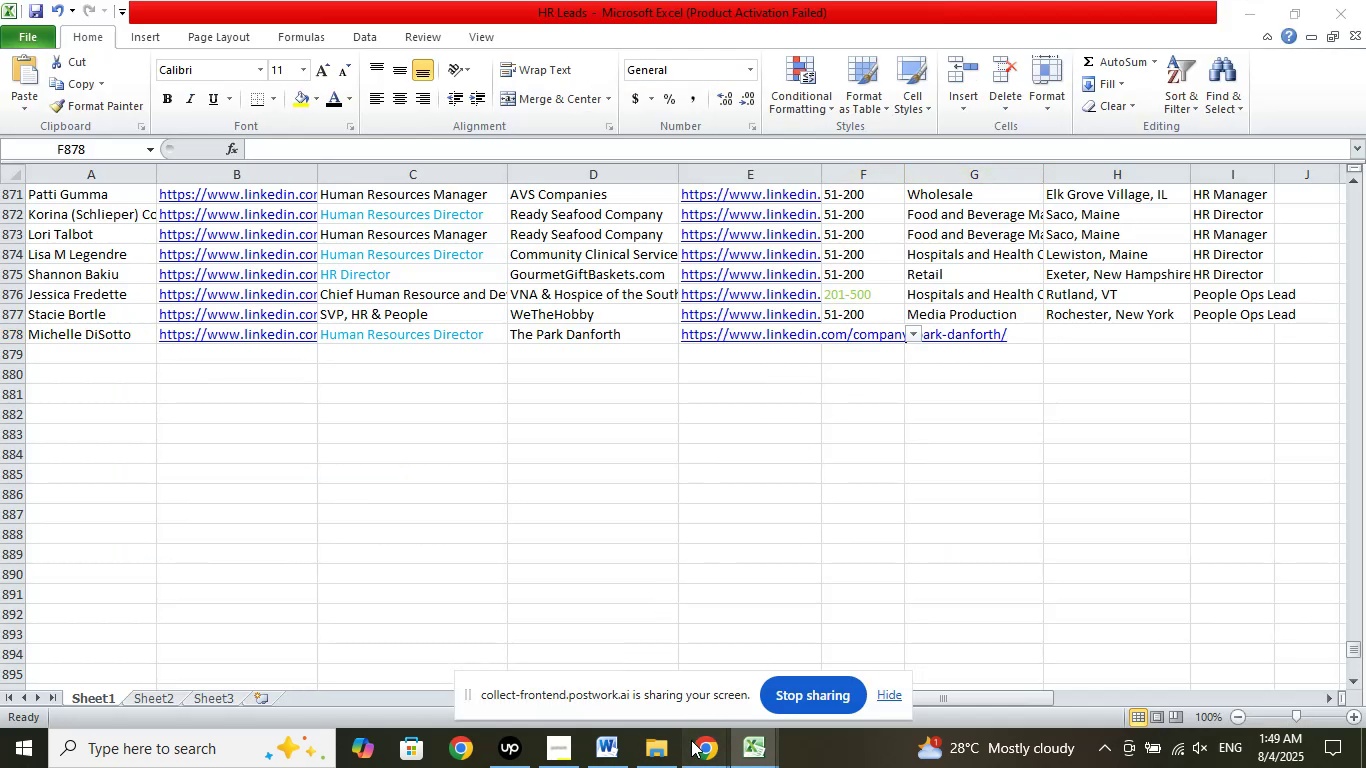 
double_click([616, 683])
 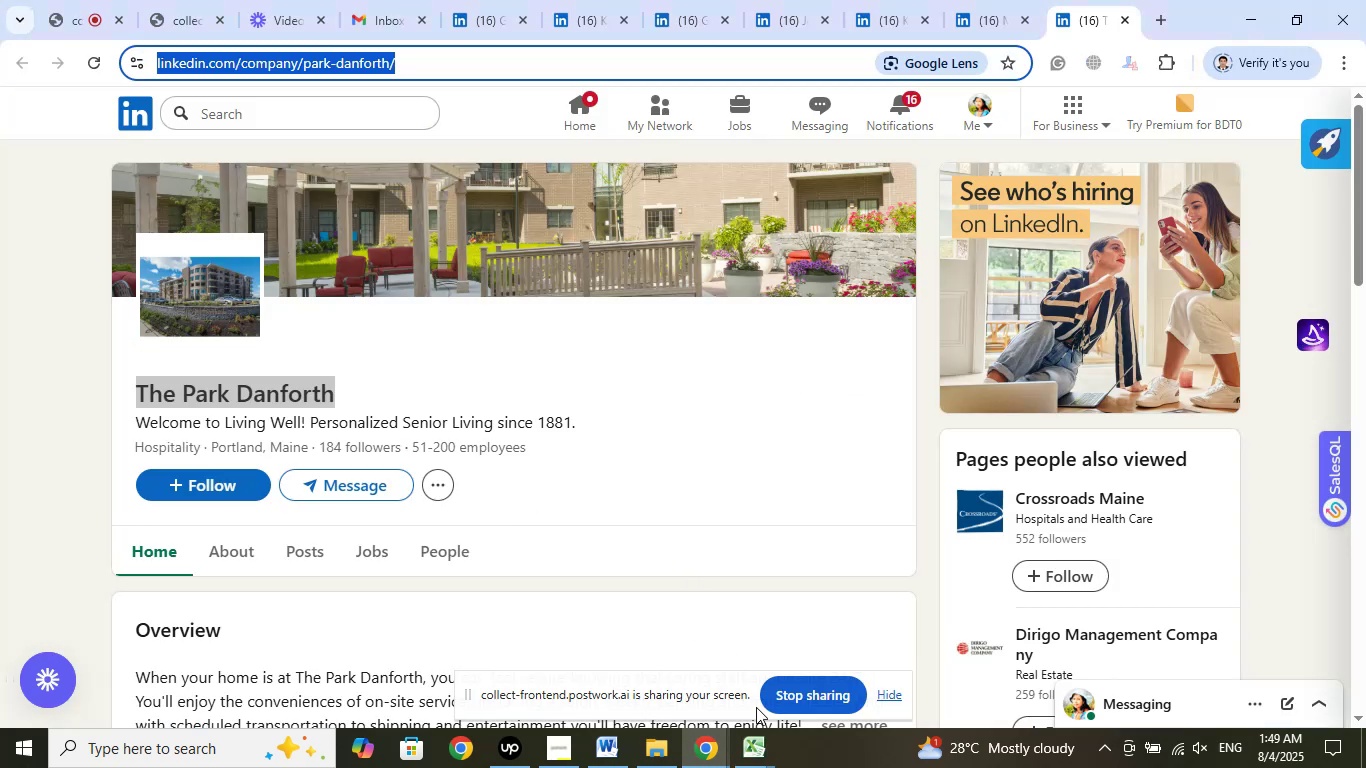 
left_click([752, 736])
 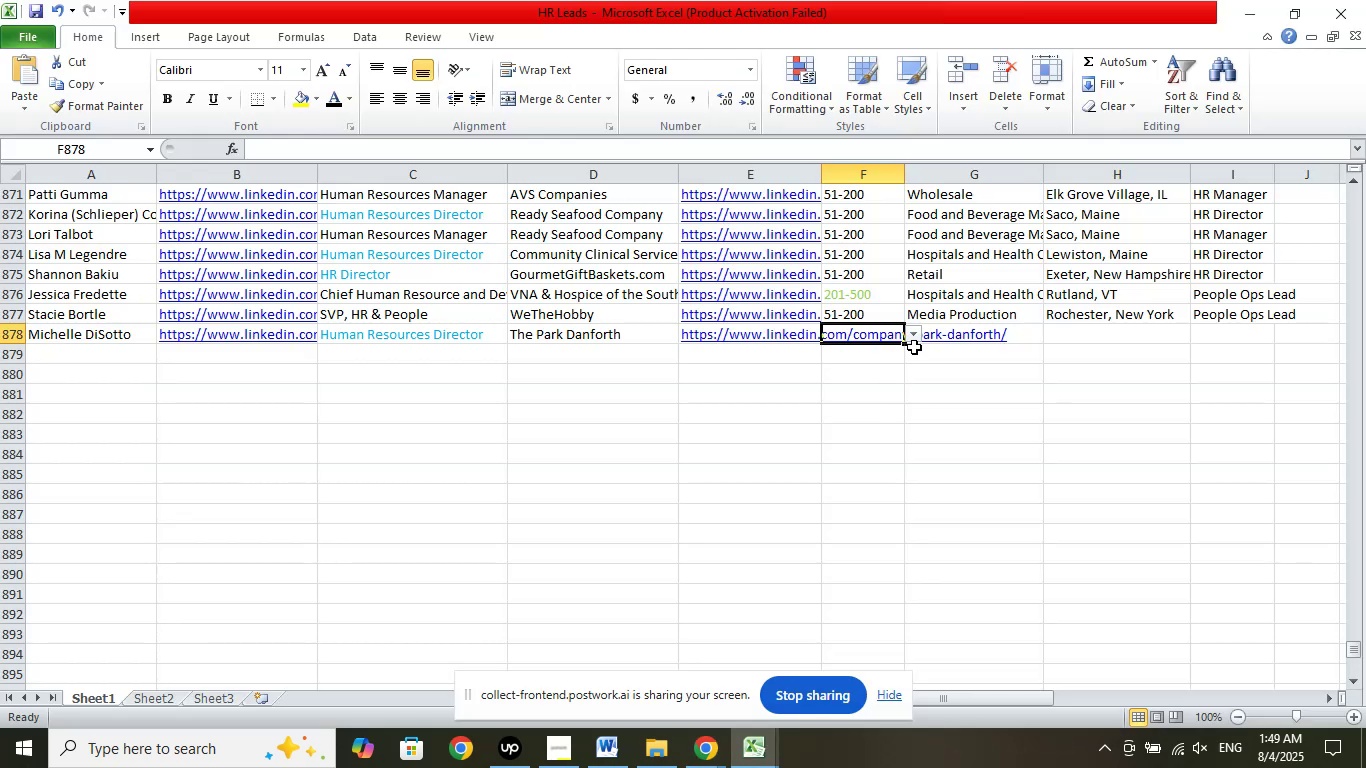 
left_click([909, 336])
 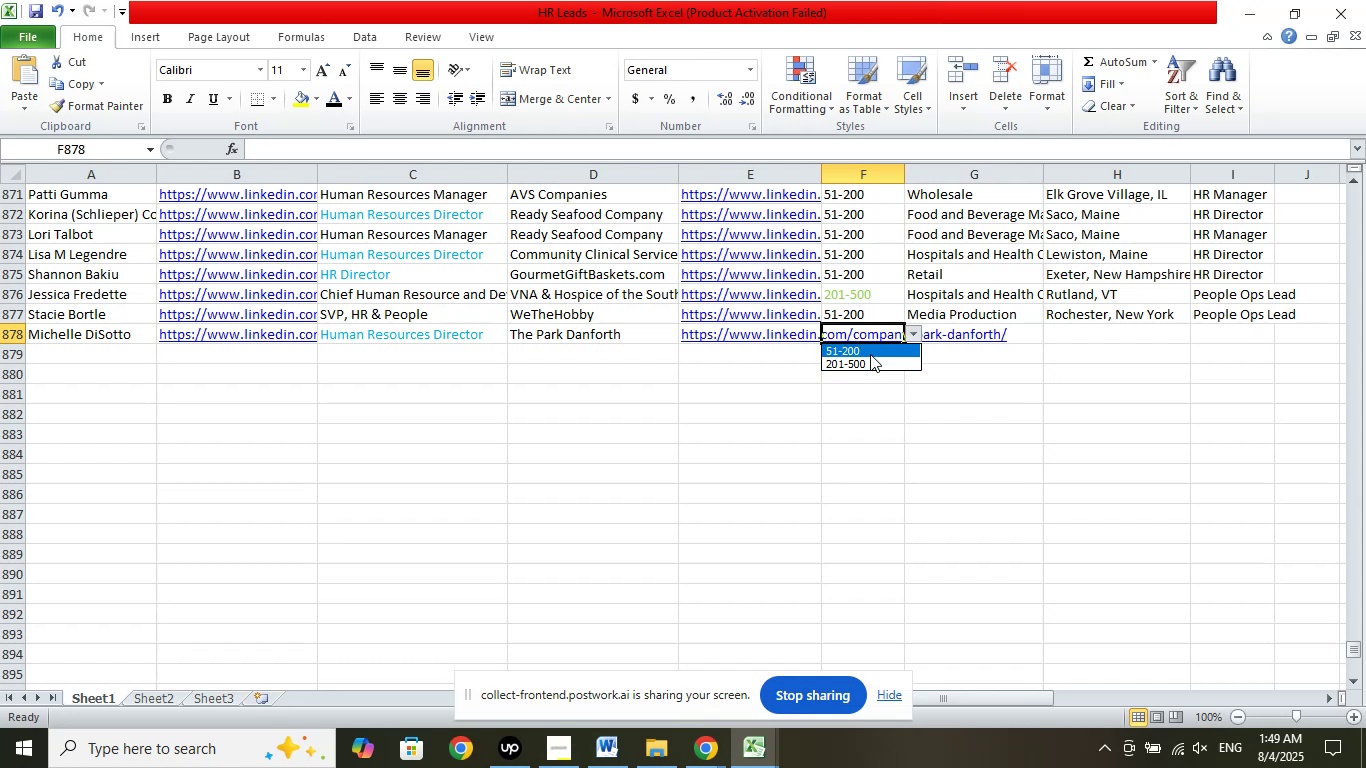 
left_click([870, 352])
 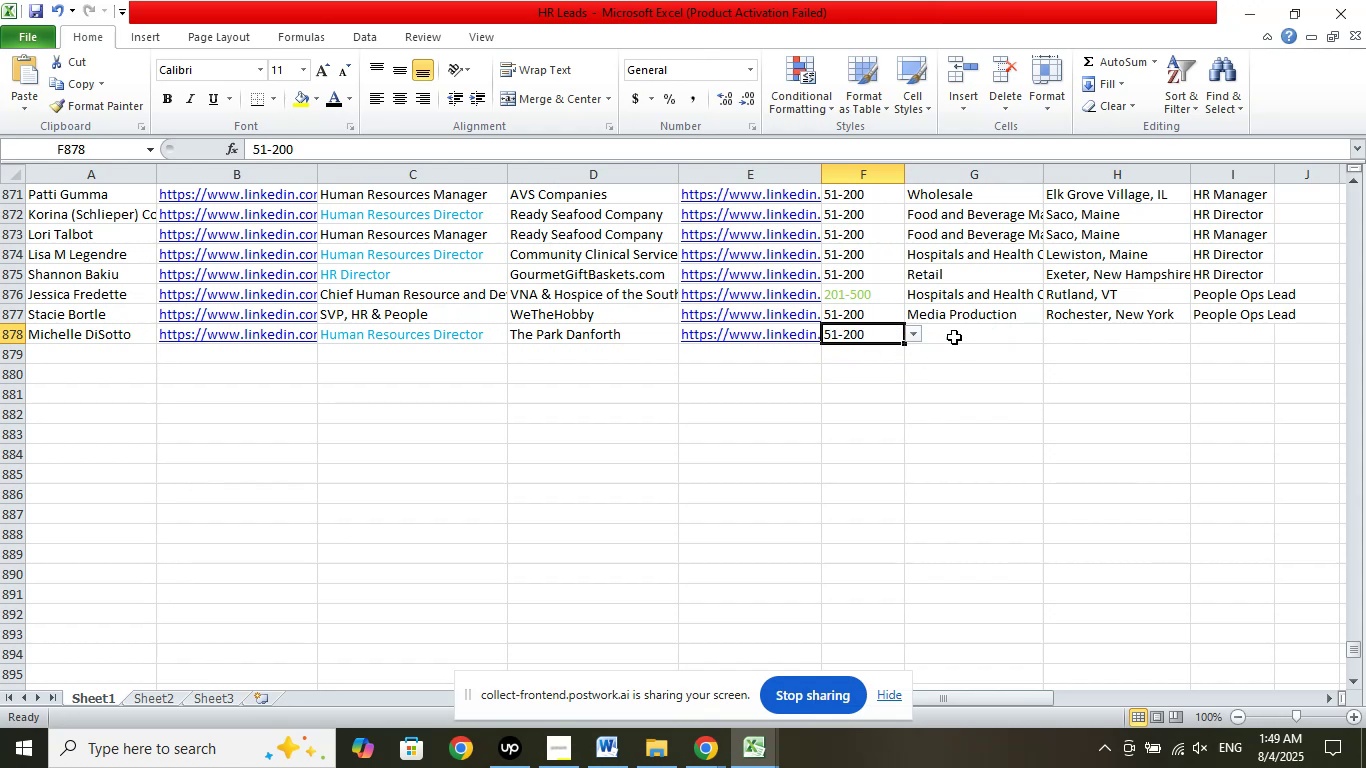 
left_click([954, 337])
 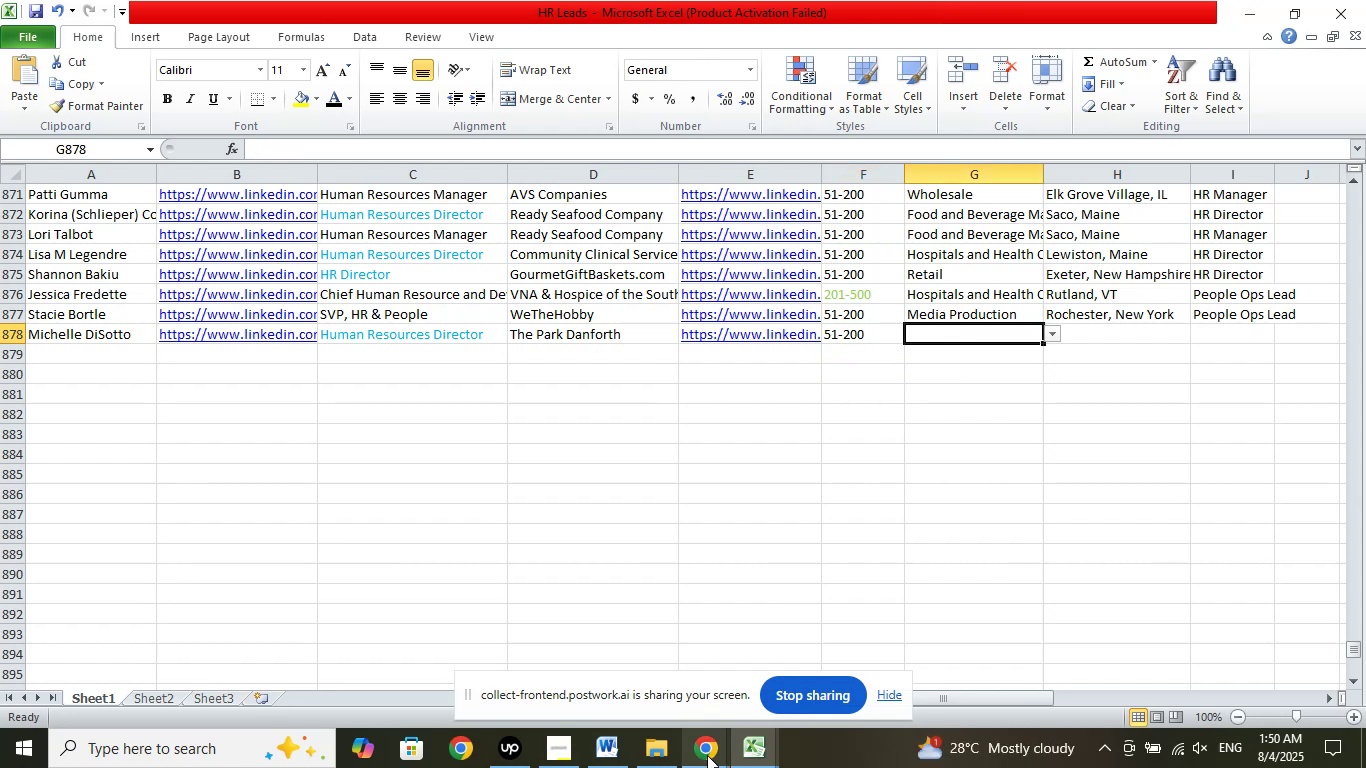 
left_click([702, 757])
 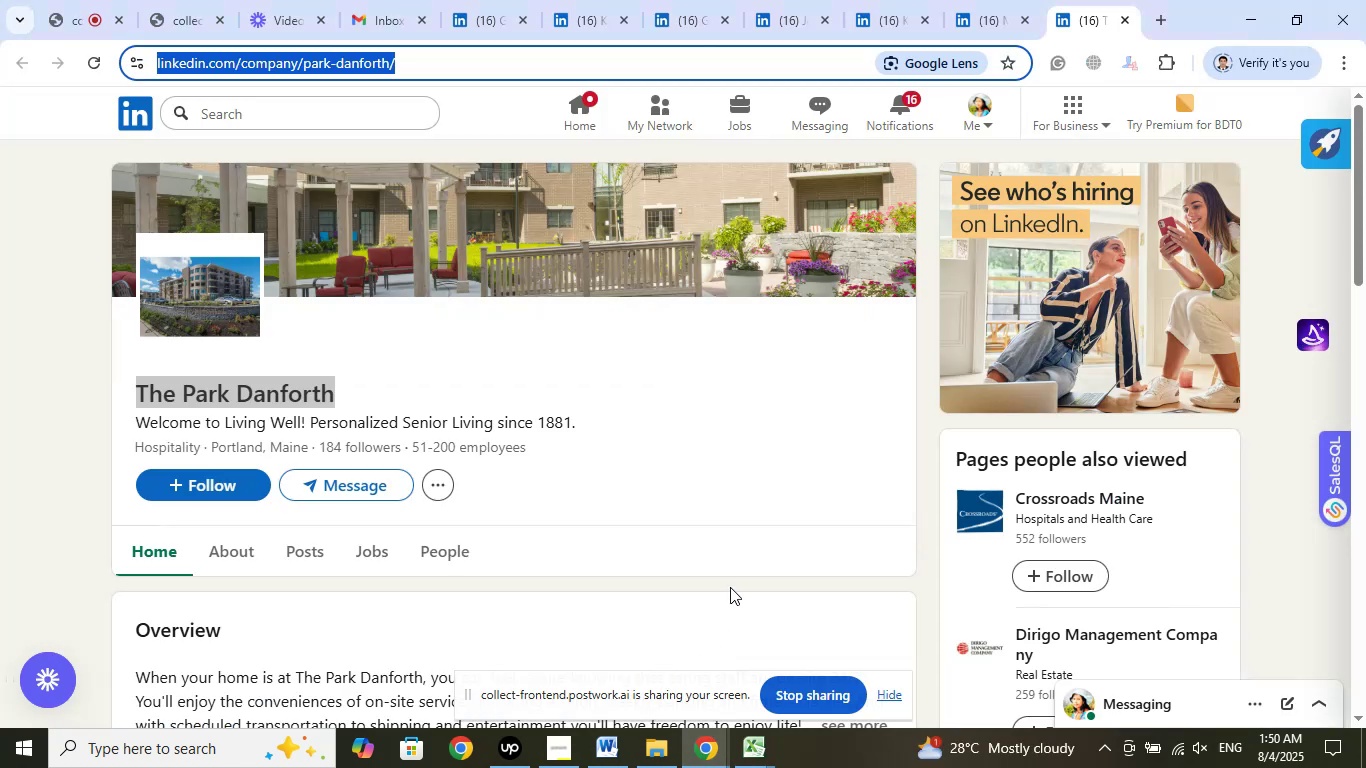 
wait(11.11)
 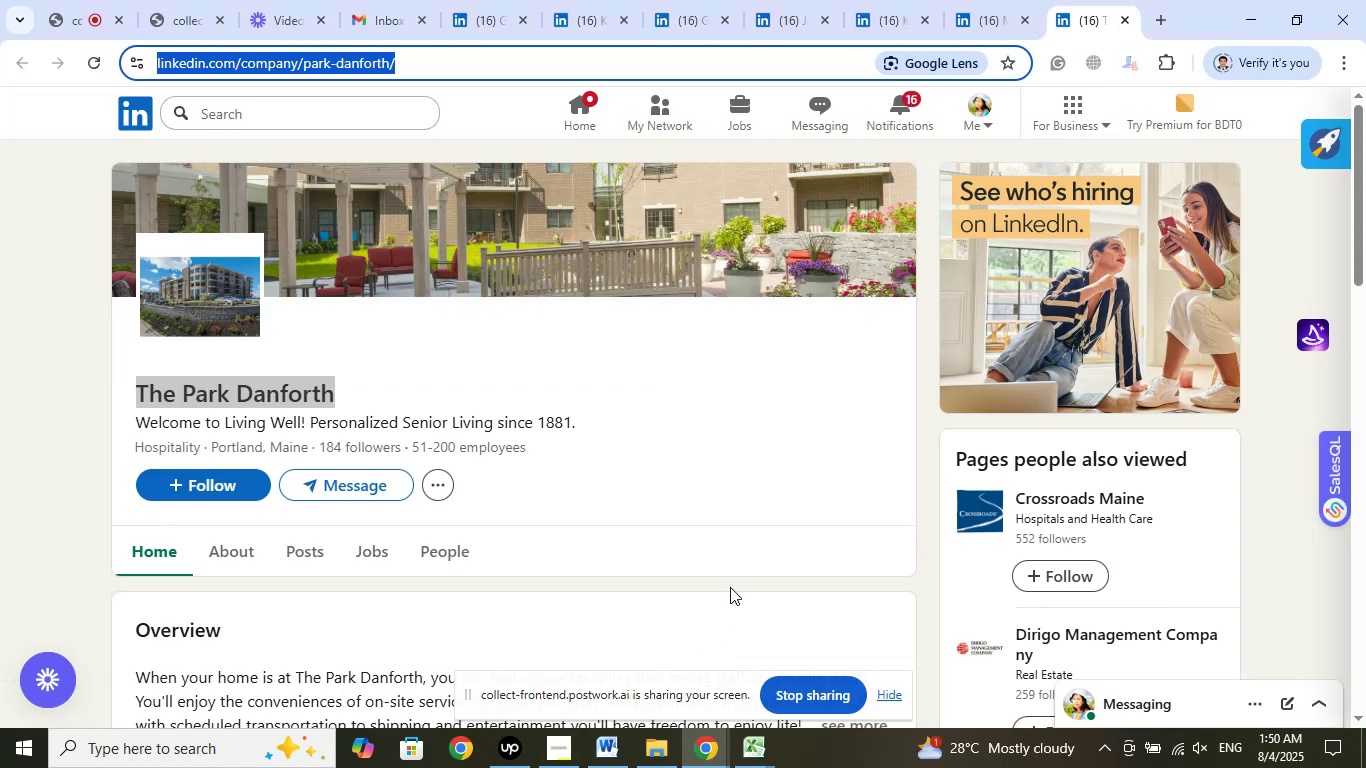 
left_click_drag(start_coordinate=[212, 446], to_coordinate=[307, 446])
 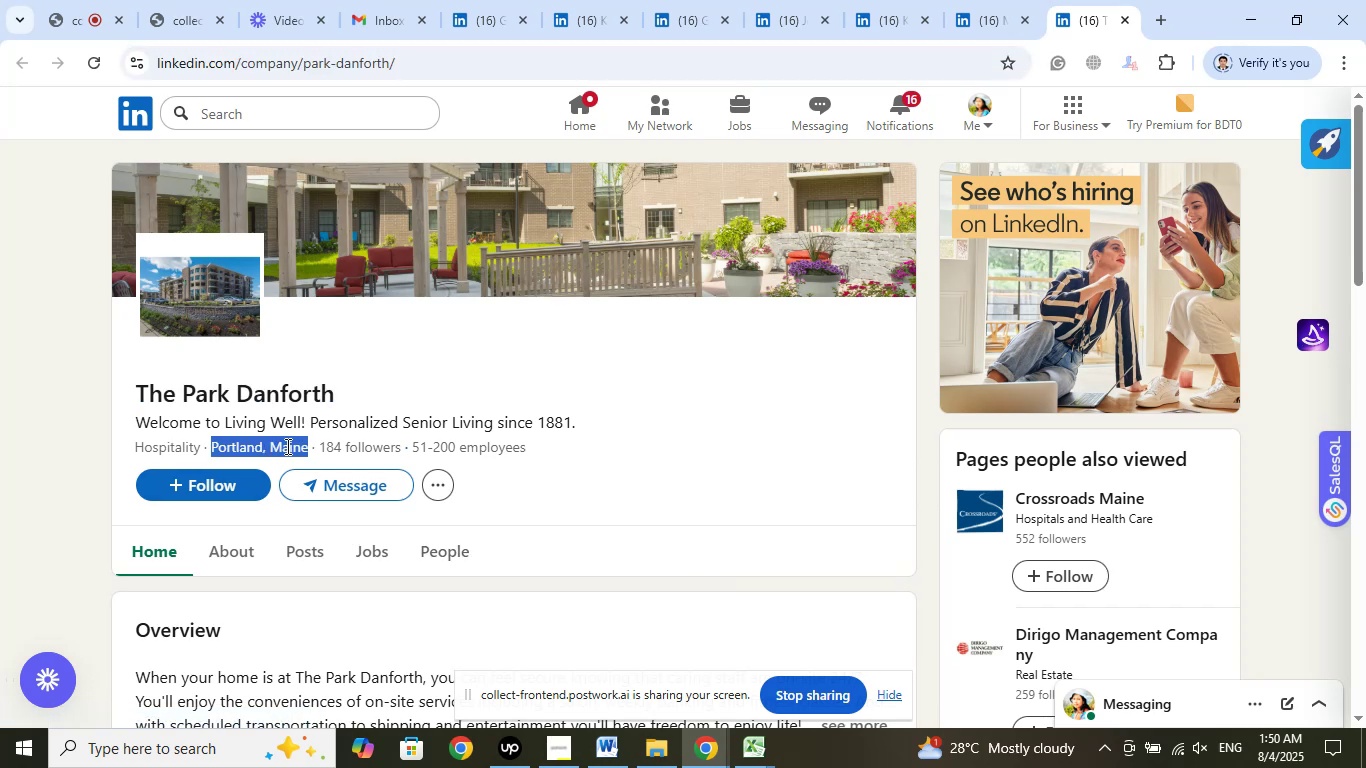 
right_click([286, 446])
 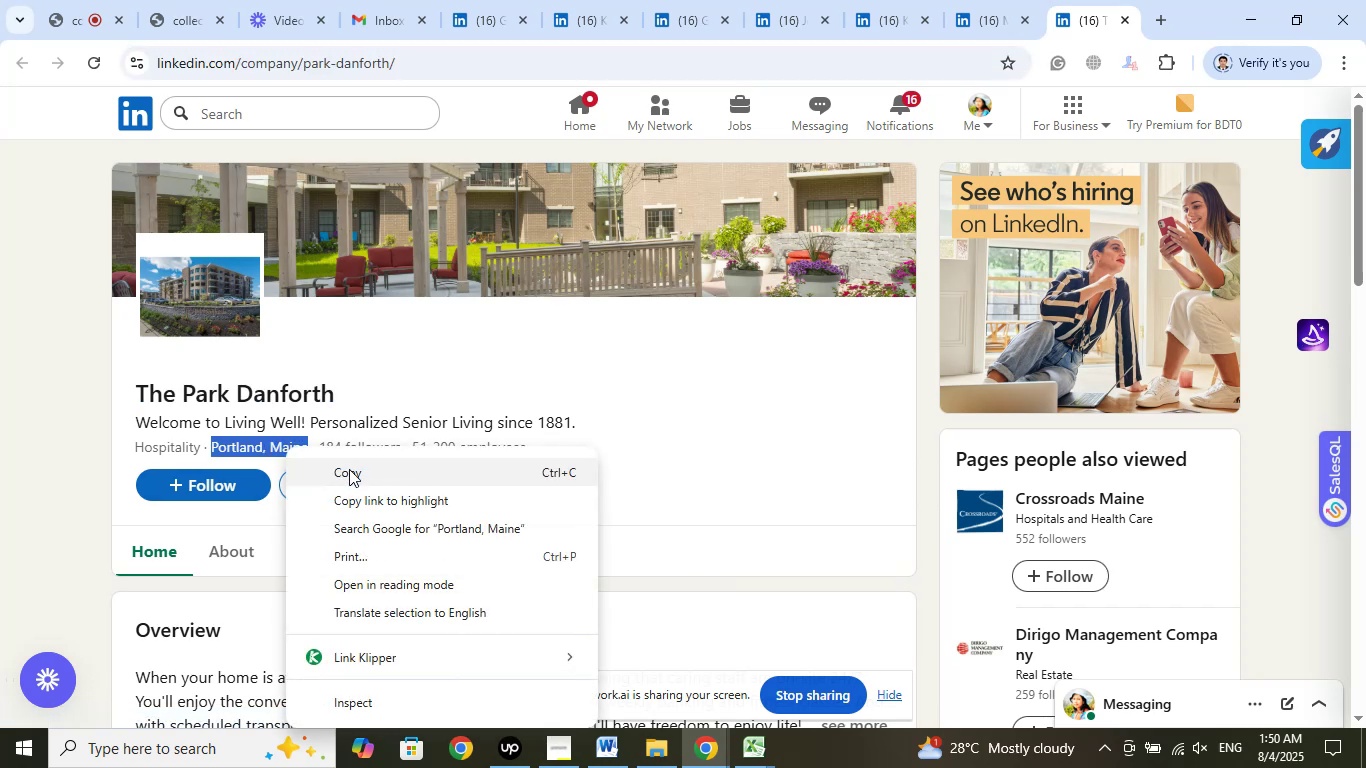 
left_click([349, 469])
 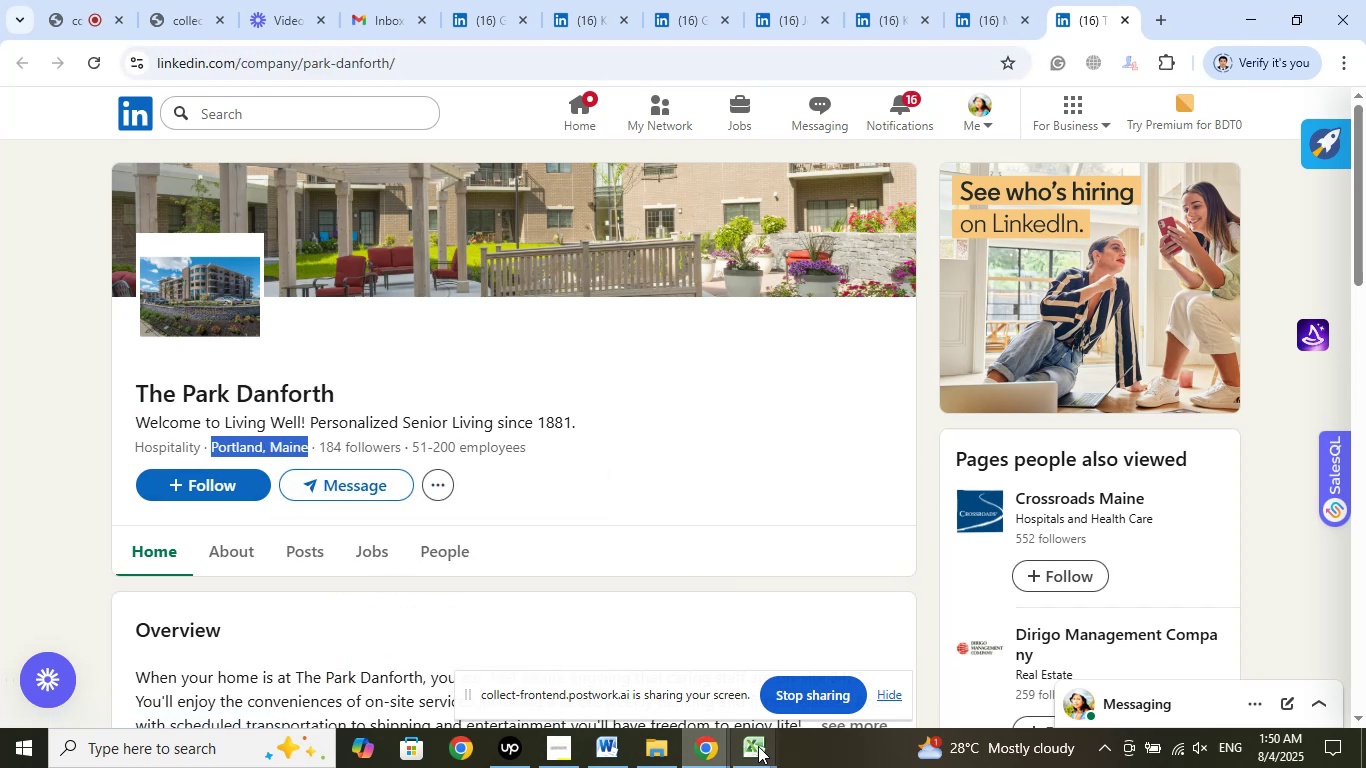 
double_click([678, 663])
 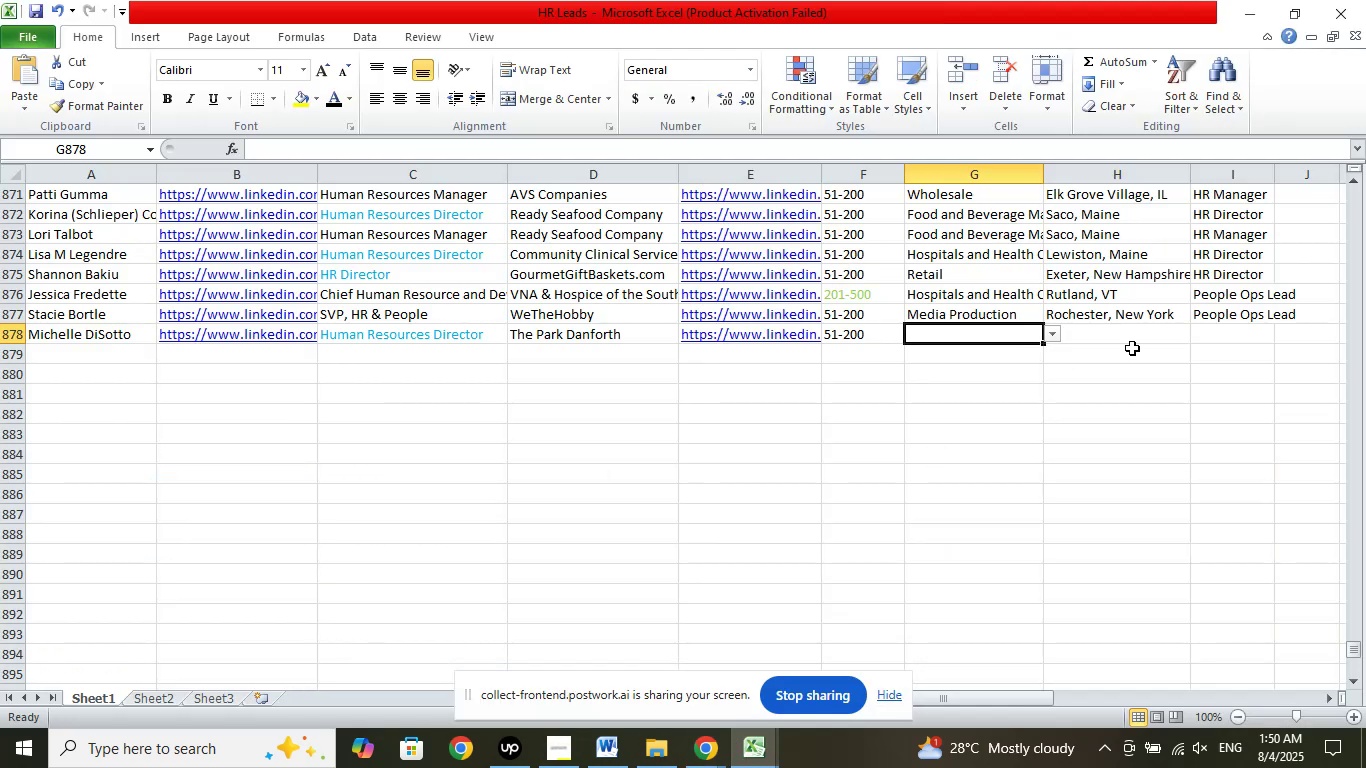 
left_click([1135, 339])
 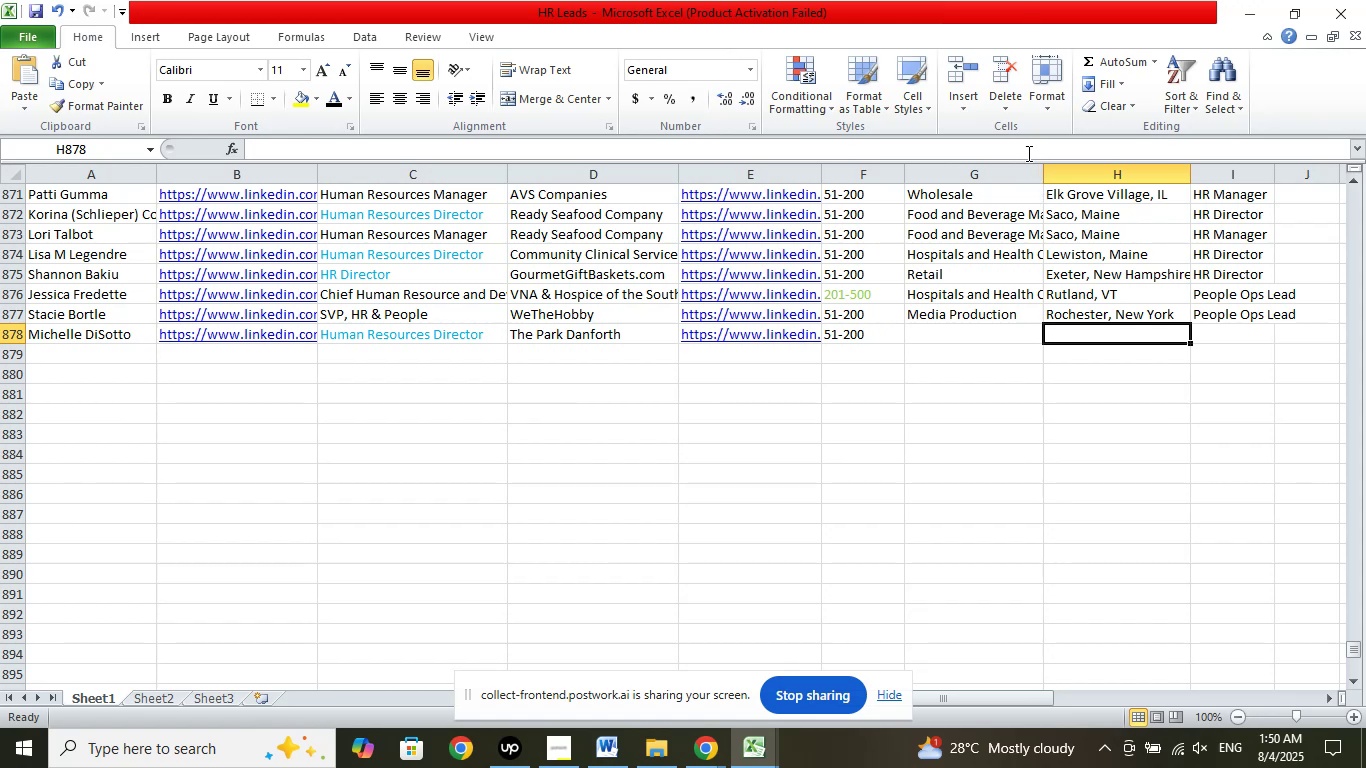 
left_click([1027, 152])
 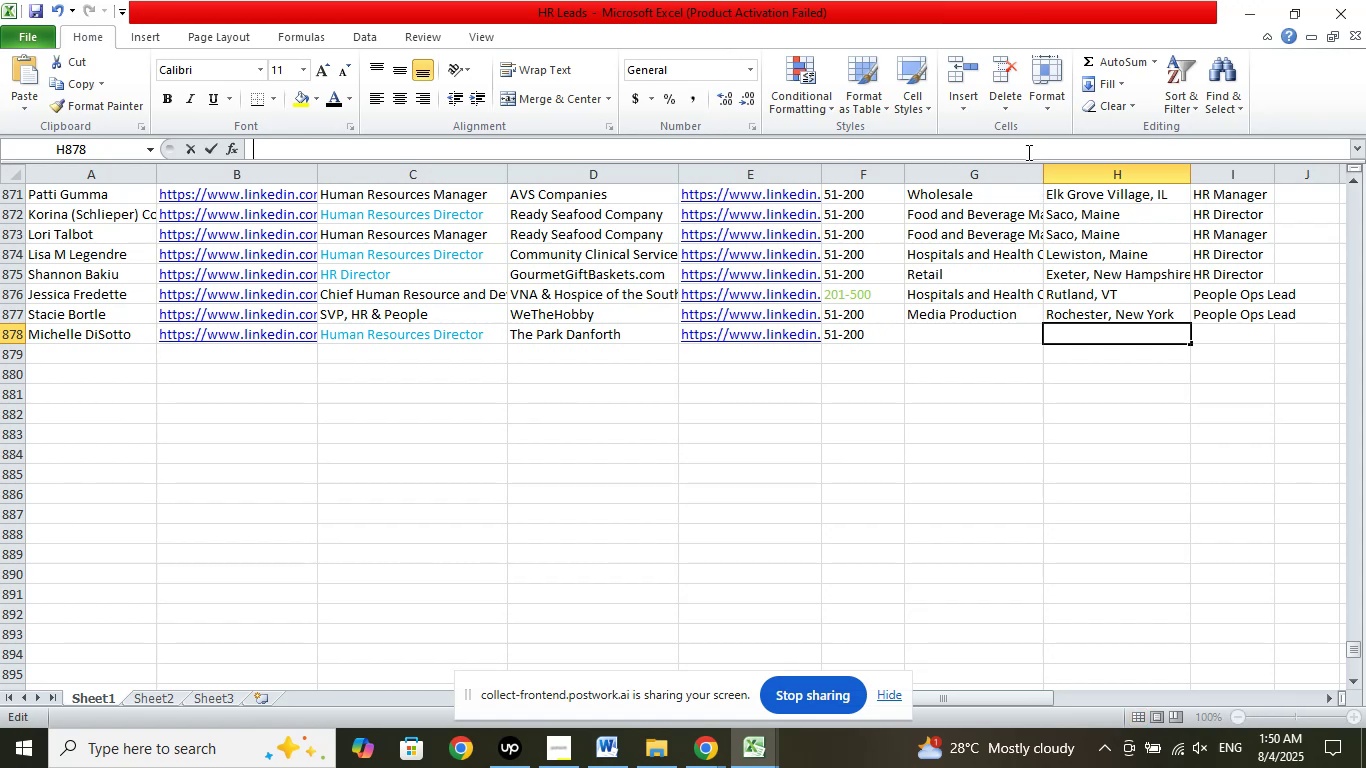 
right_click([1027, 152])
 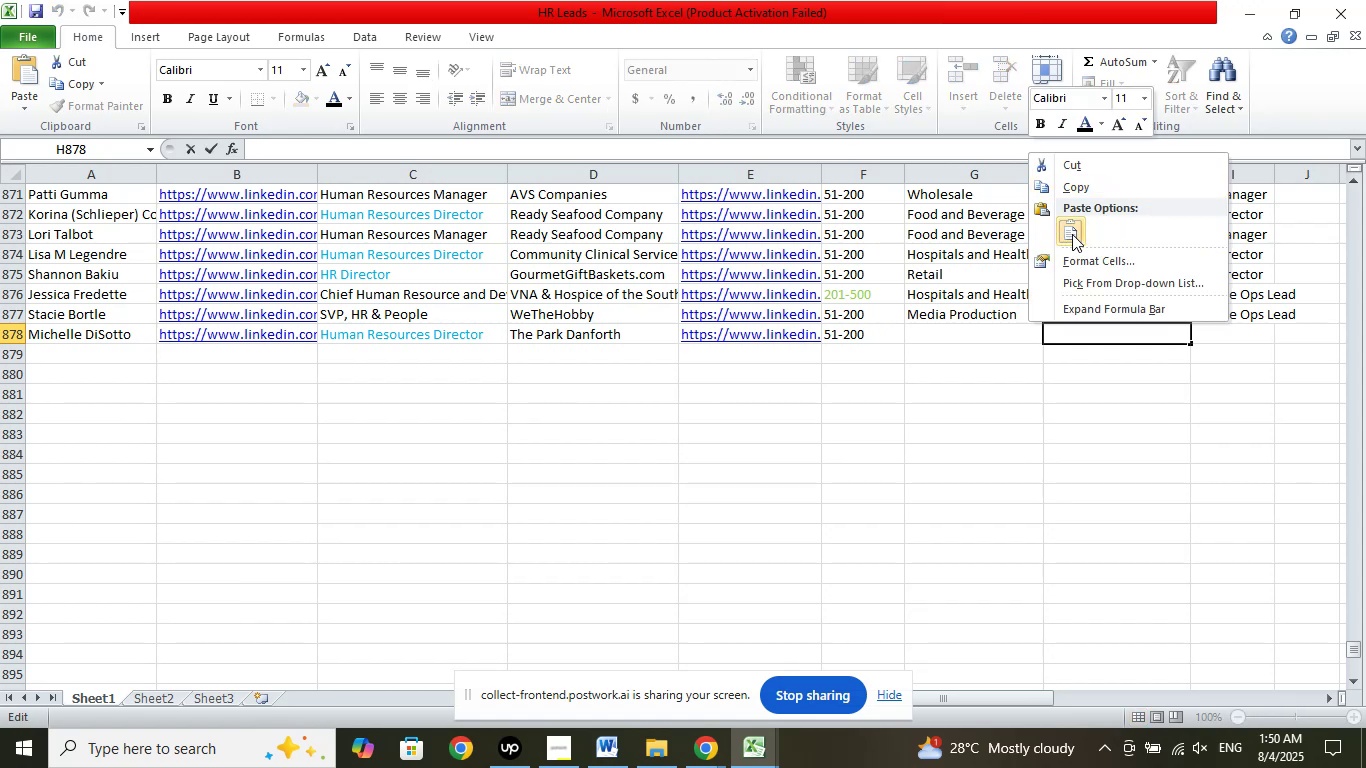 
left_click([1074, 231])
 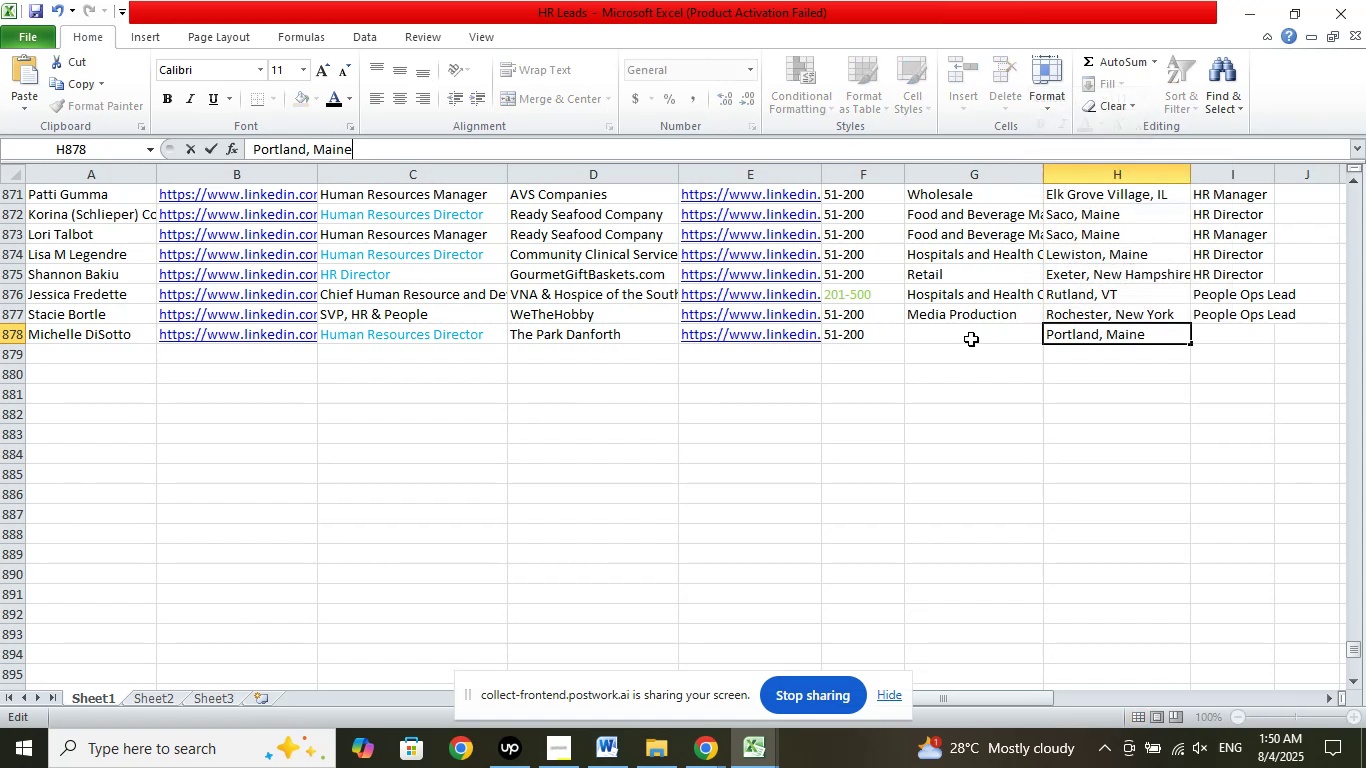 
left_click([970, 340])
 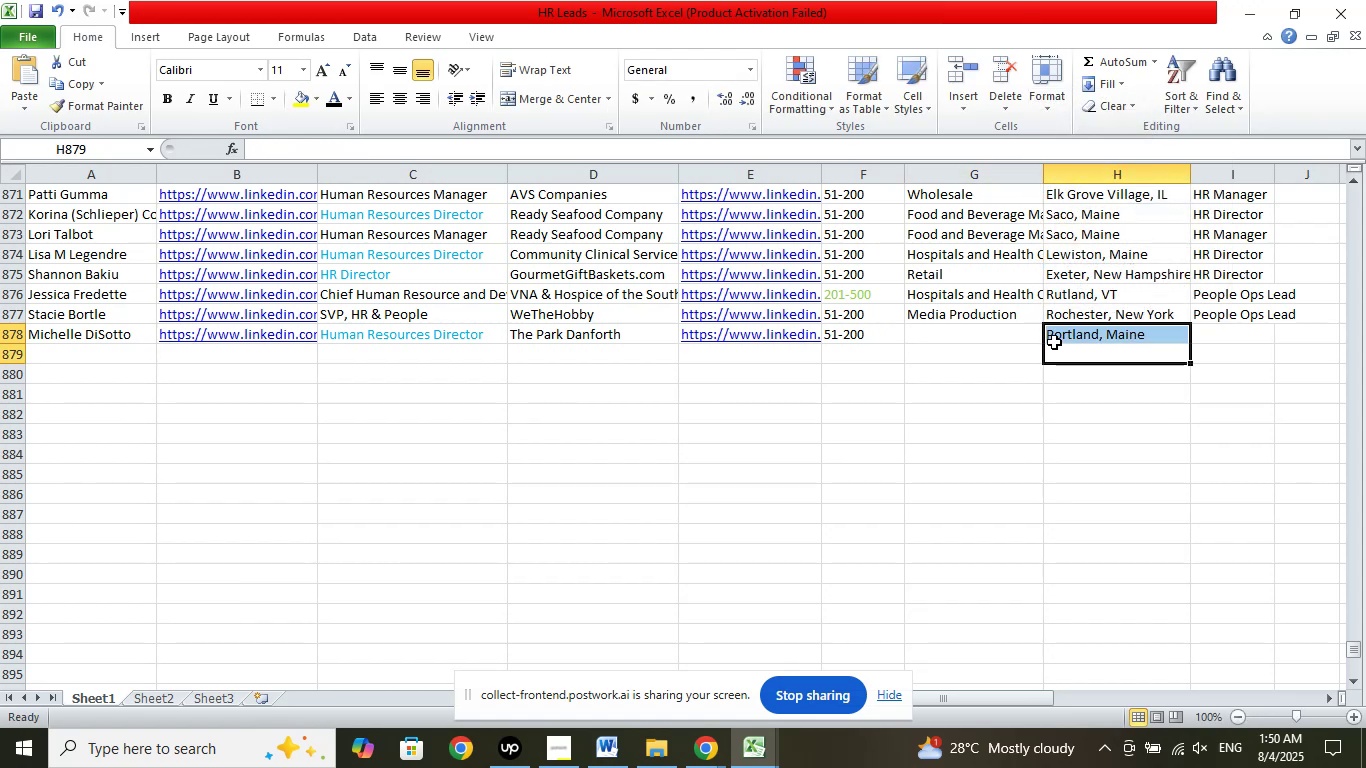 
left_click([992, 338])
 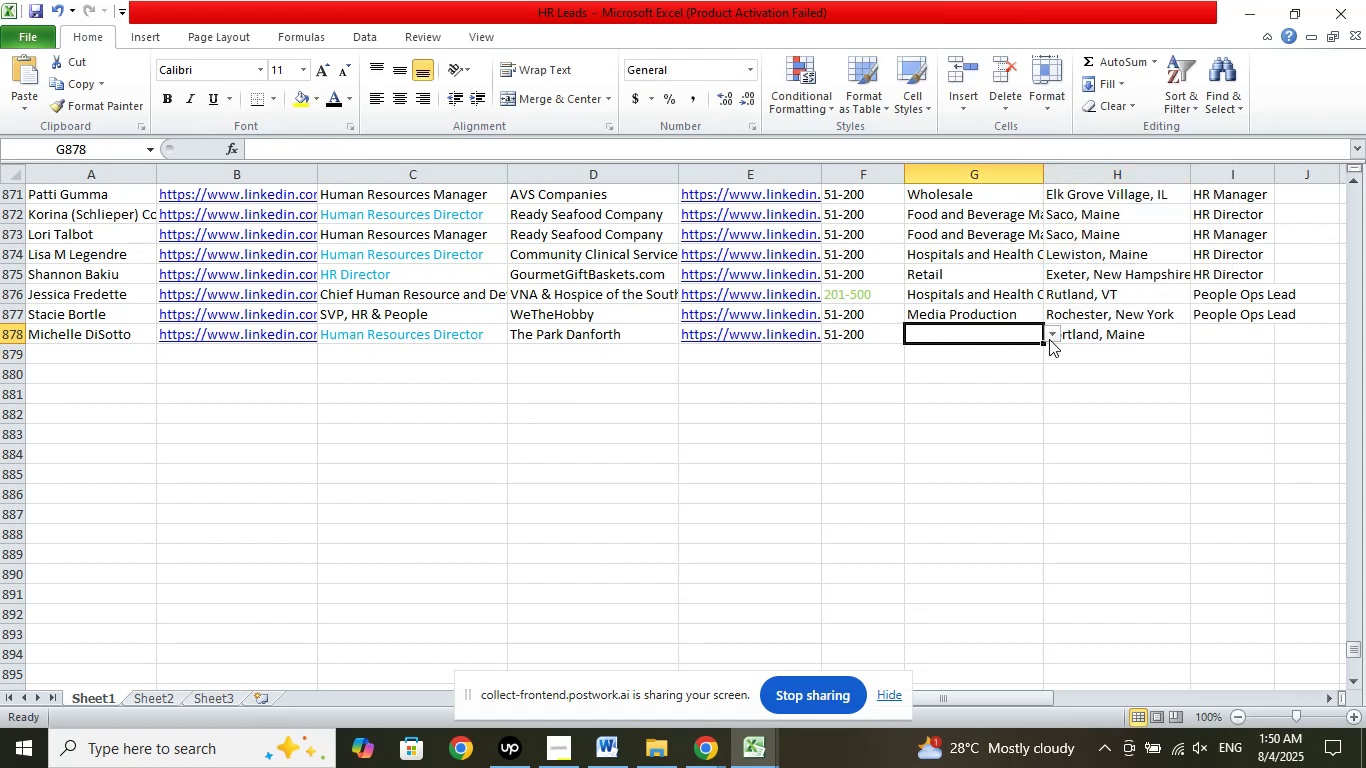 
left_click([1049, 339])
 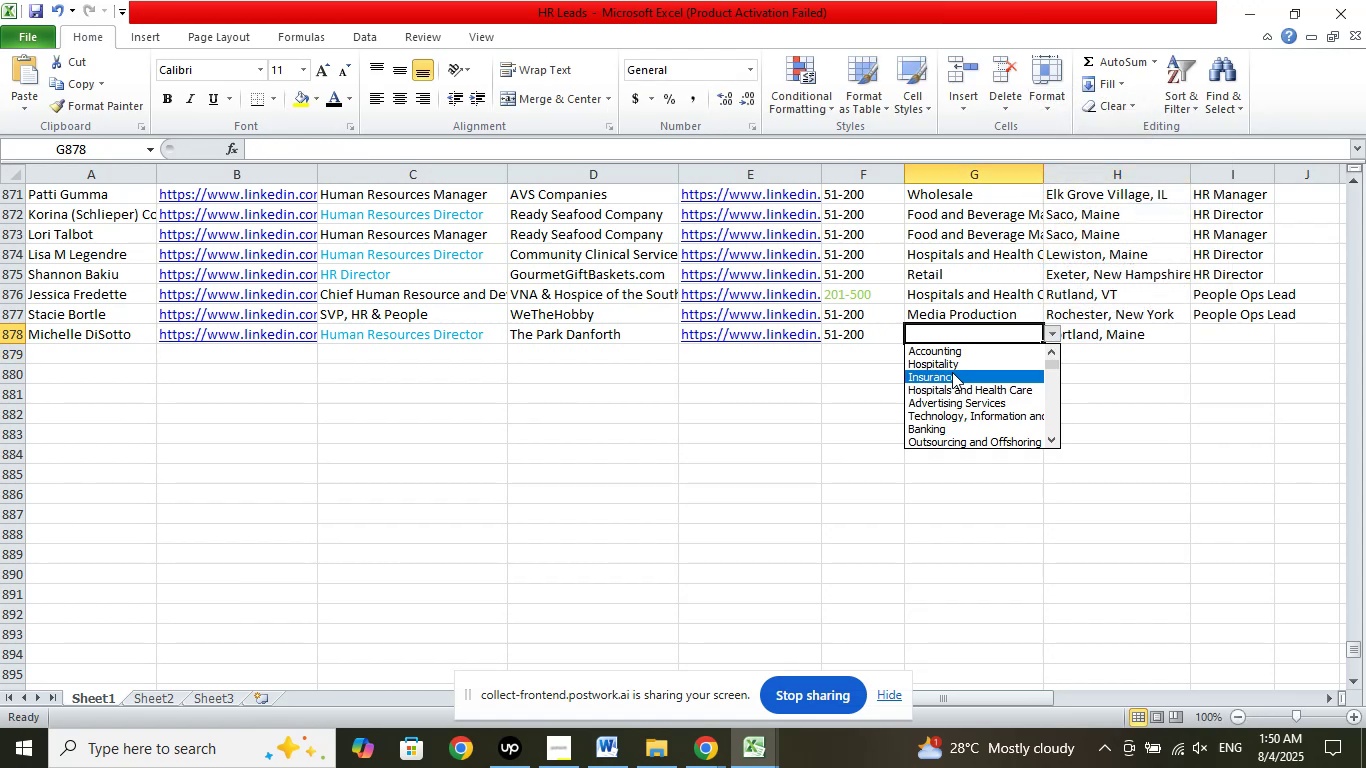 
left_click([948, 363])
 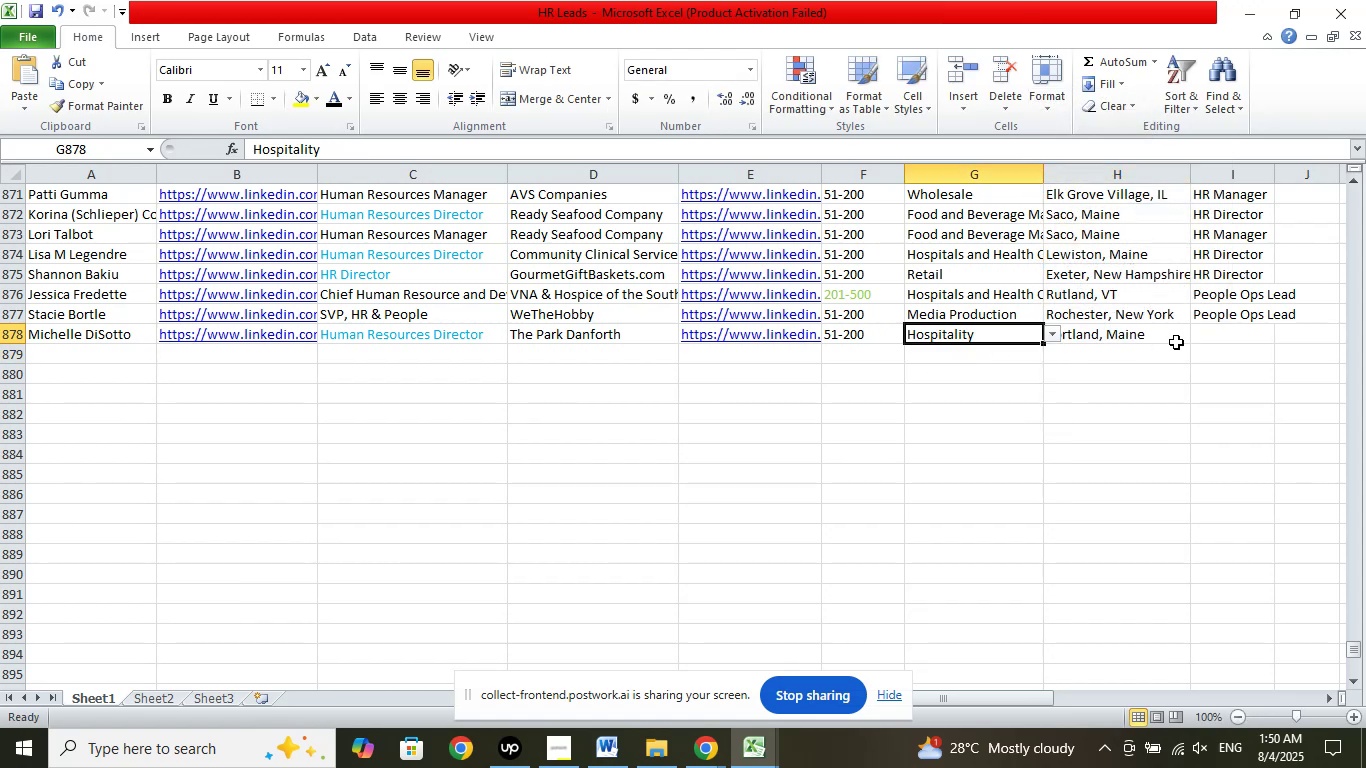 
left_click([1214, 332])
 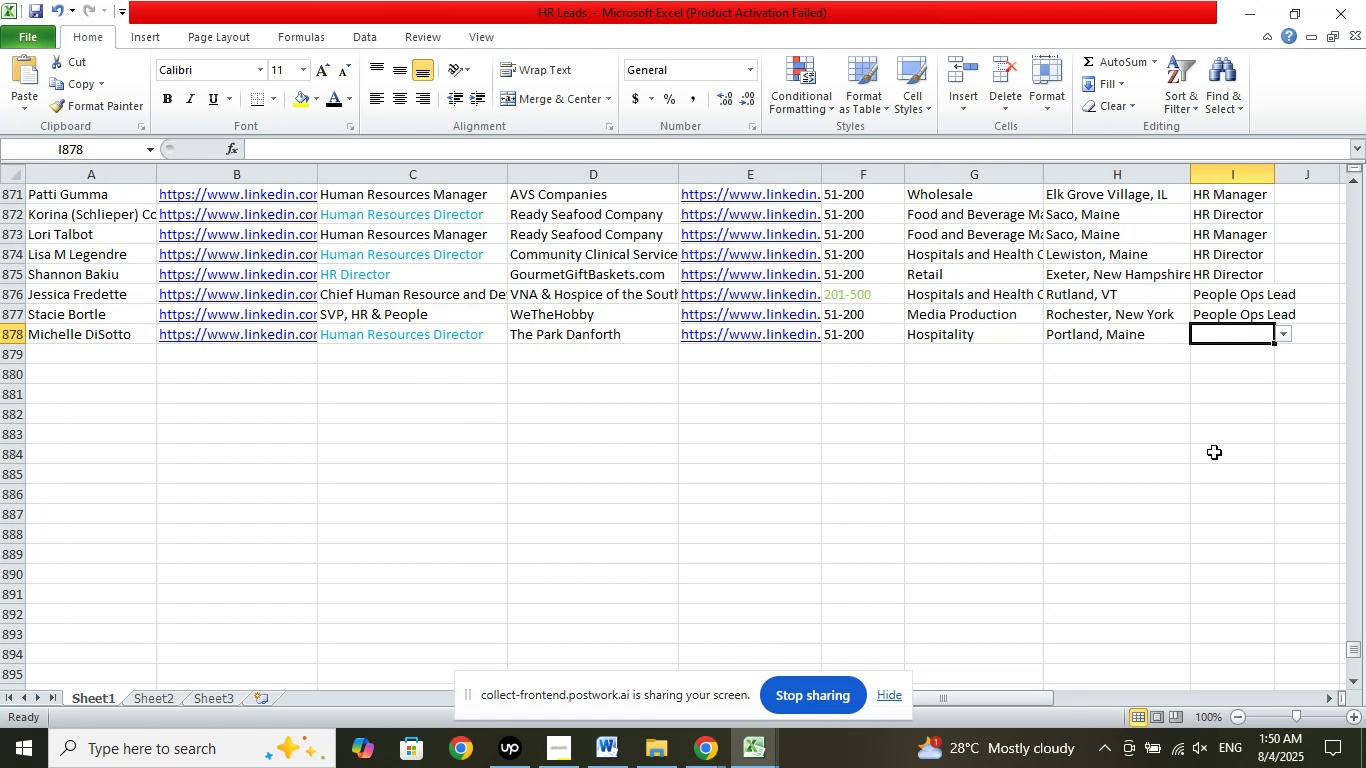 
wait(10.5)
 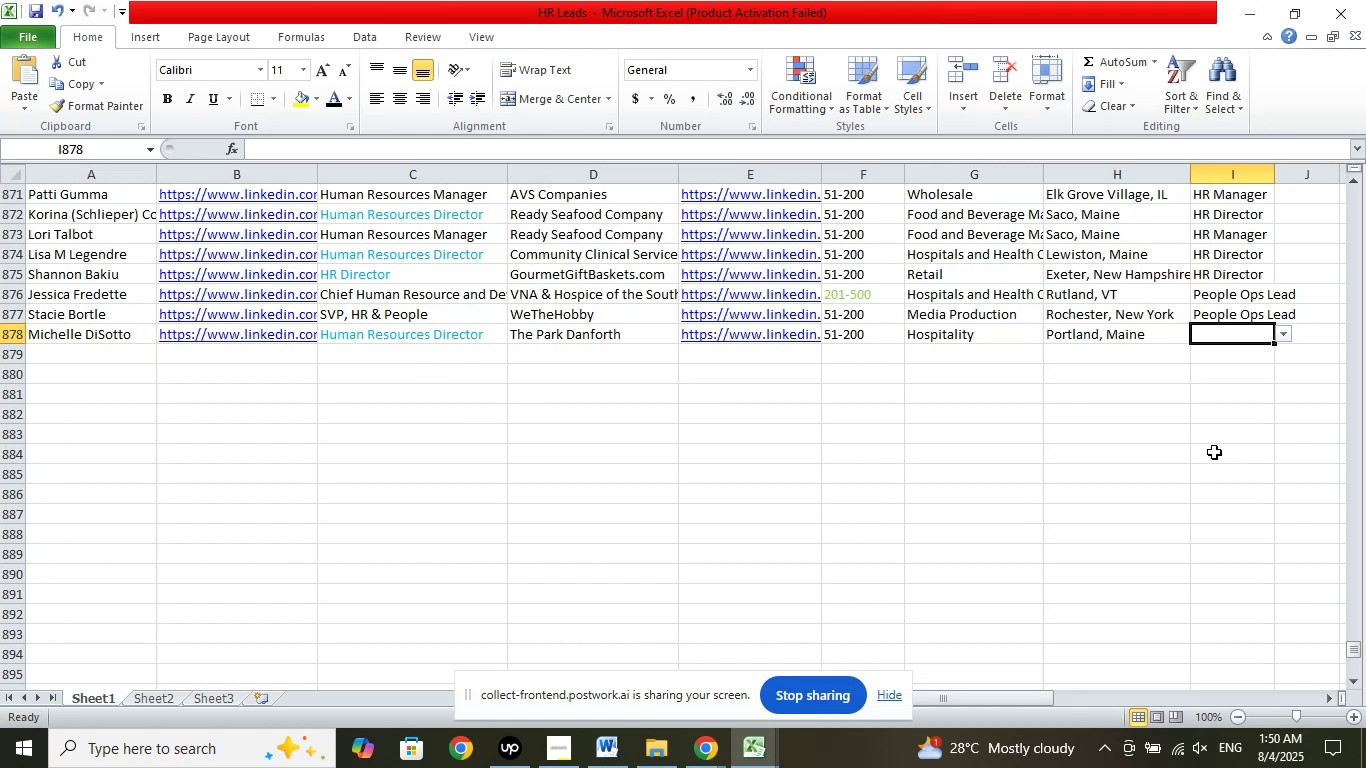 
left_click([1283, 340])
 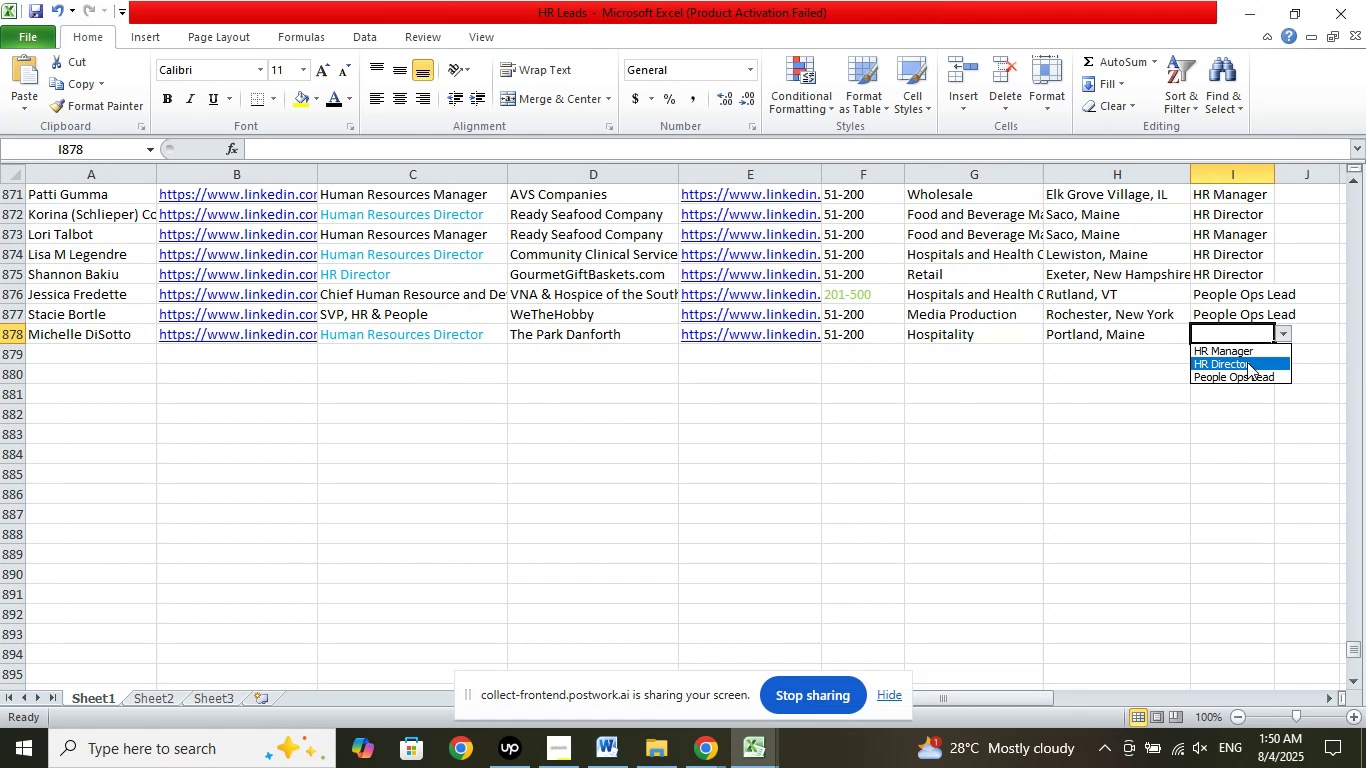 
left_click([1247, 362])
 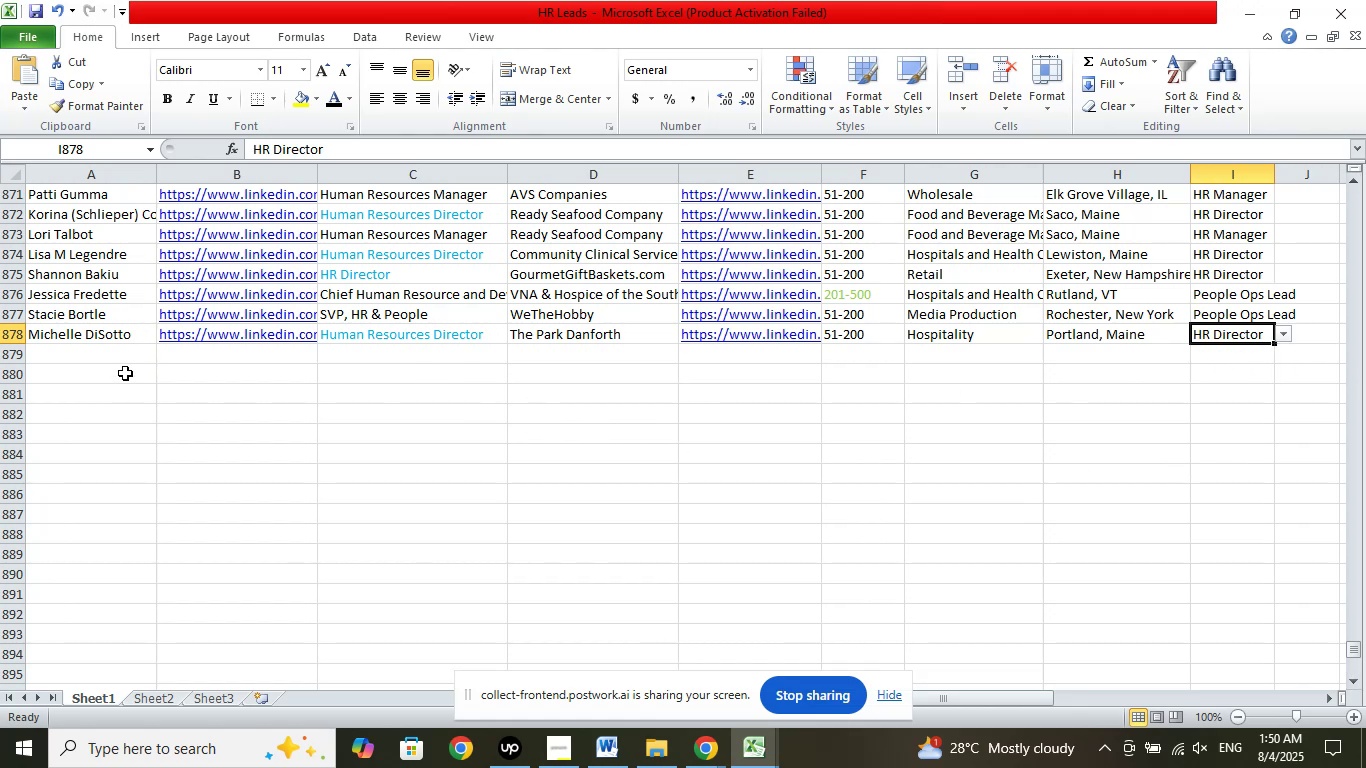 
left_click([100, 357])
 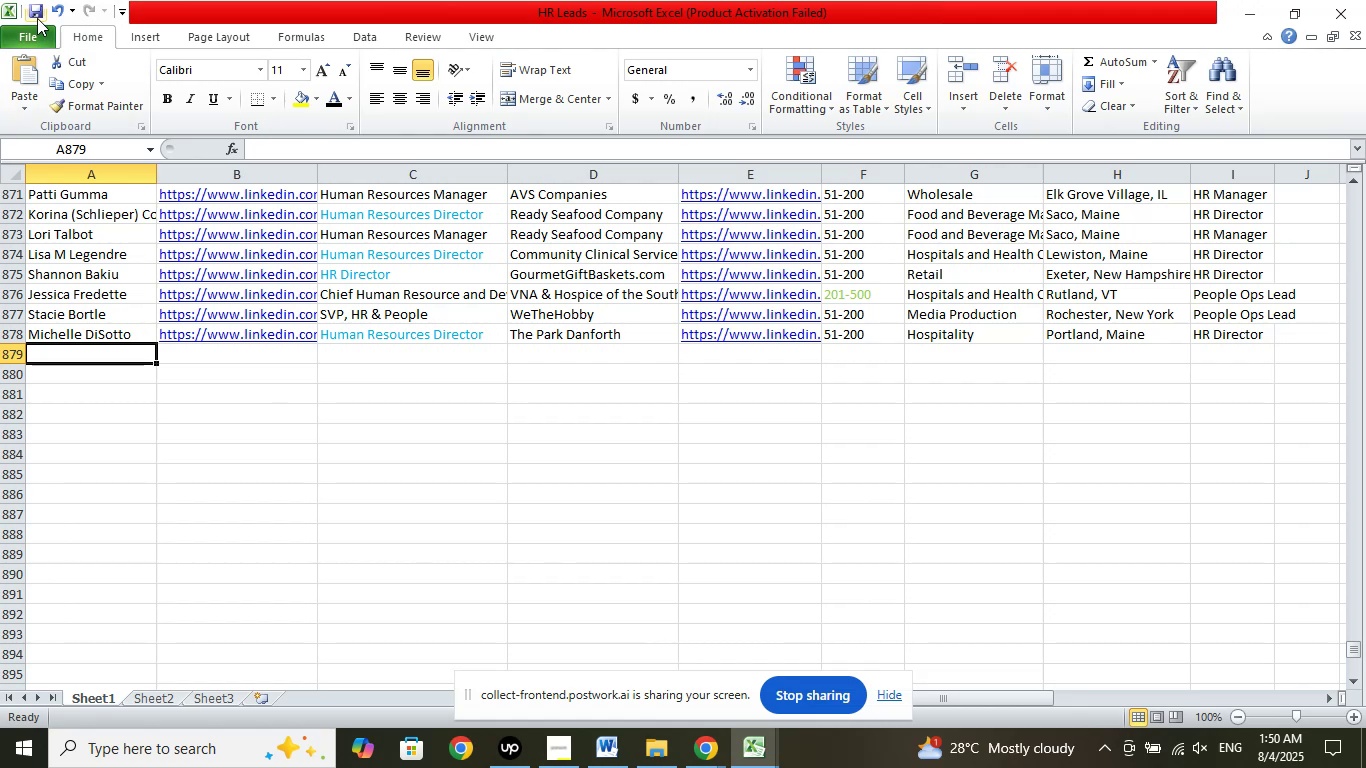 
left_click([38, 9])
 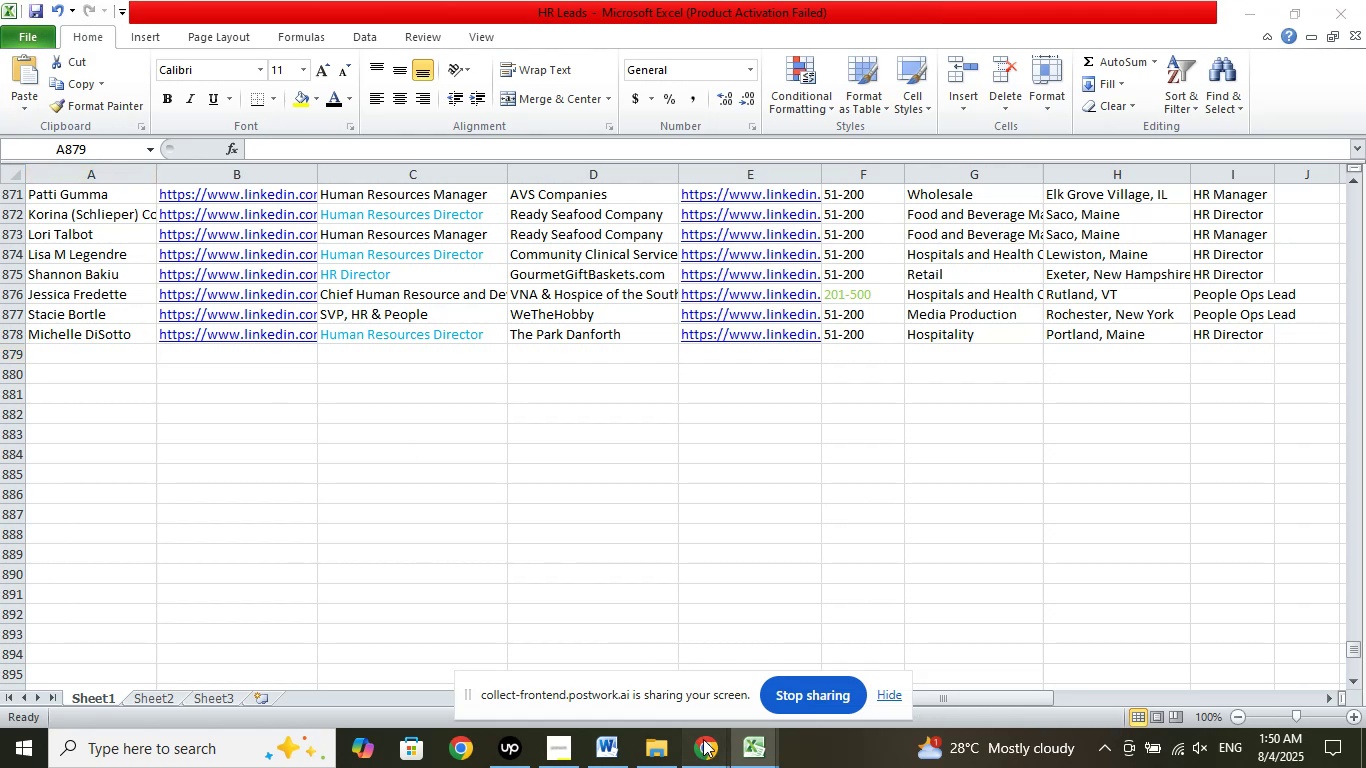 
left_click([629, 689])
 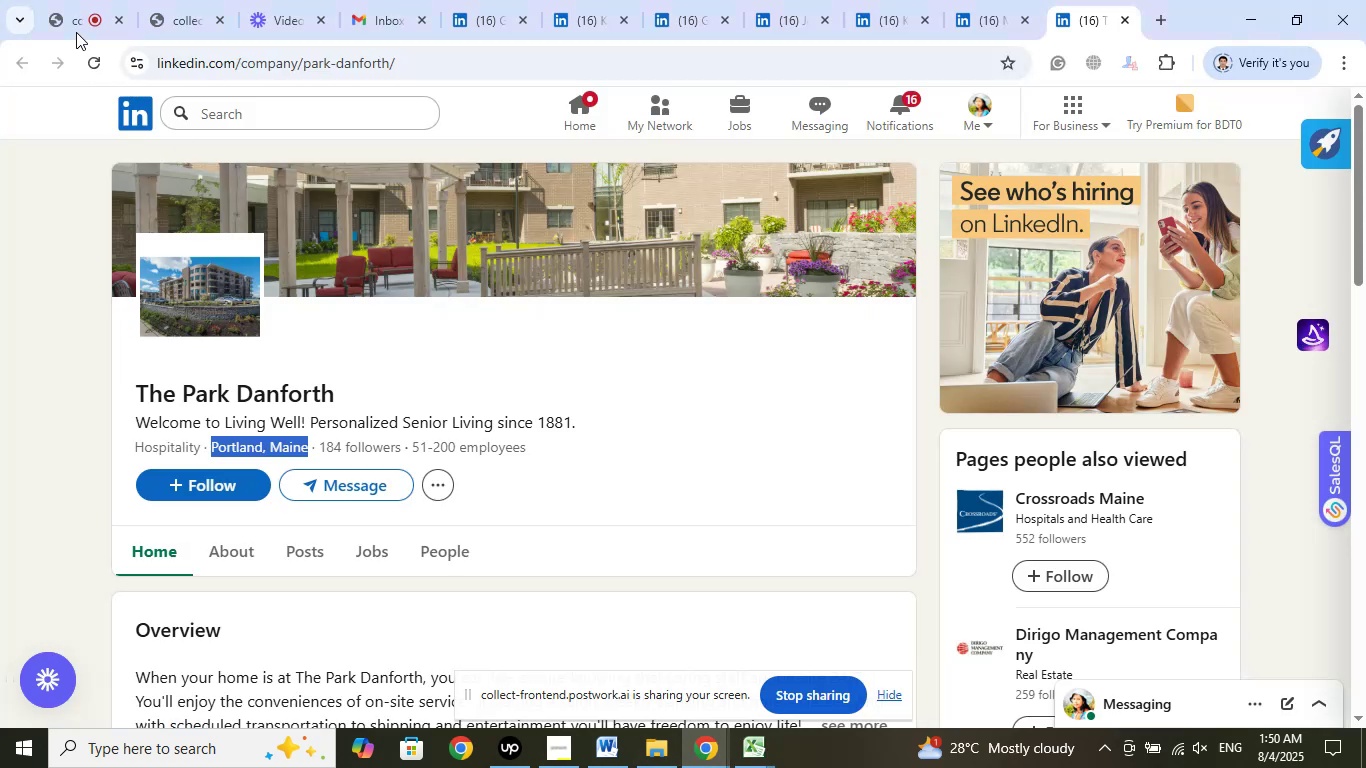 
left_click([76, 24])
 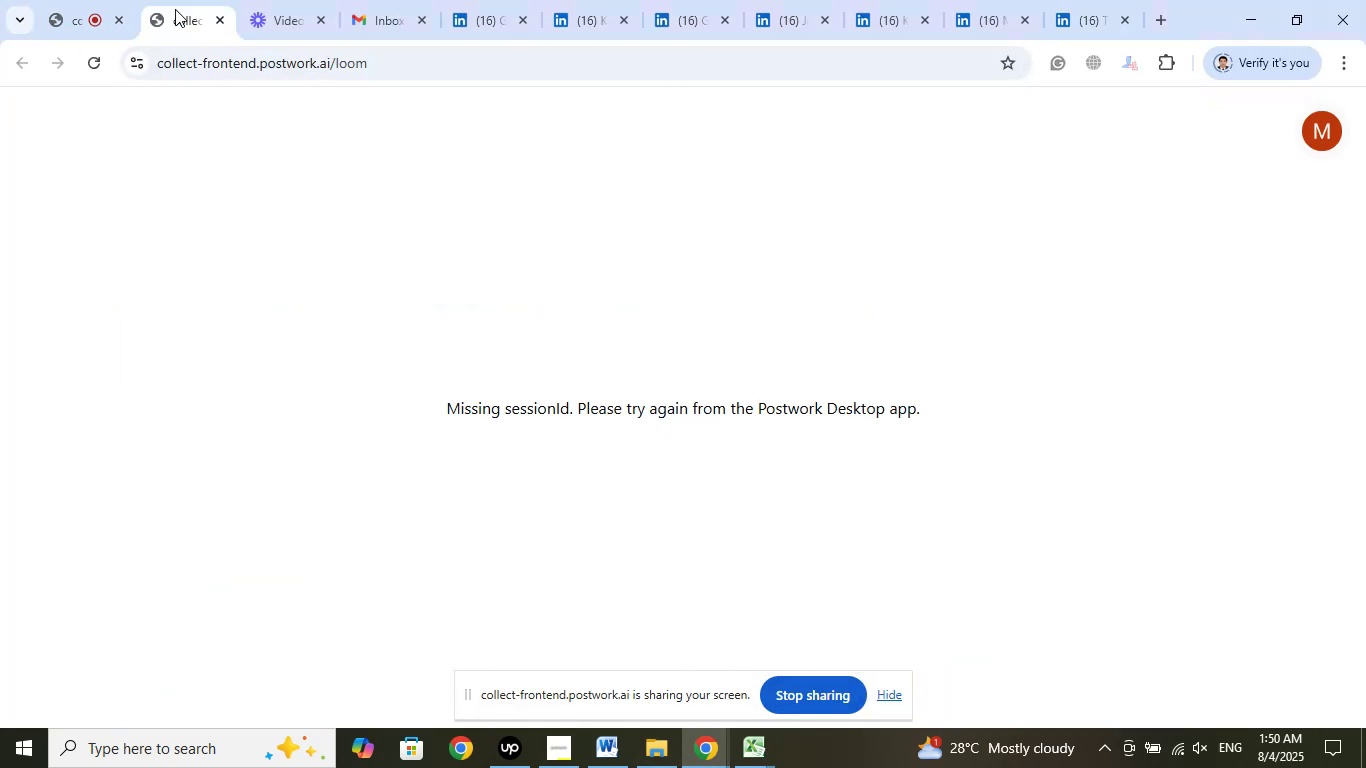 
left_click([277, 18])
 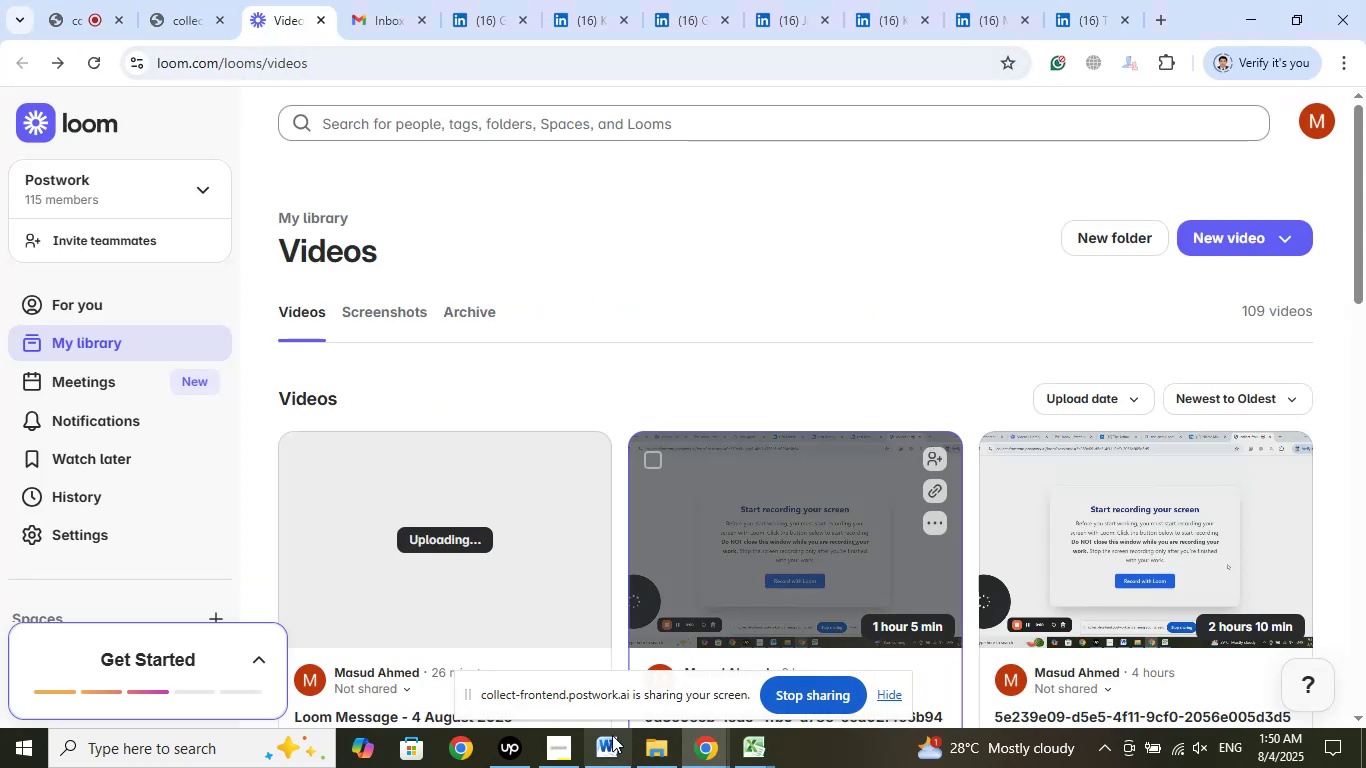 
left_click([571, 742])
 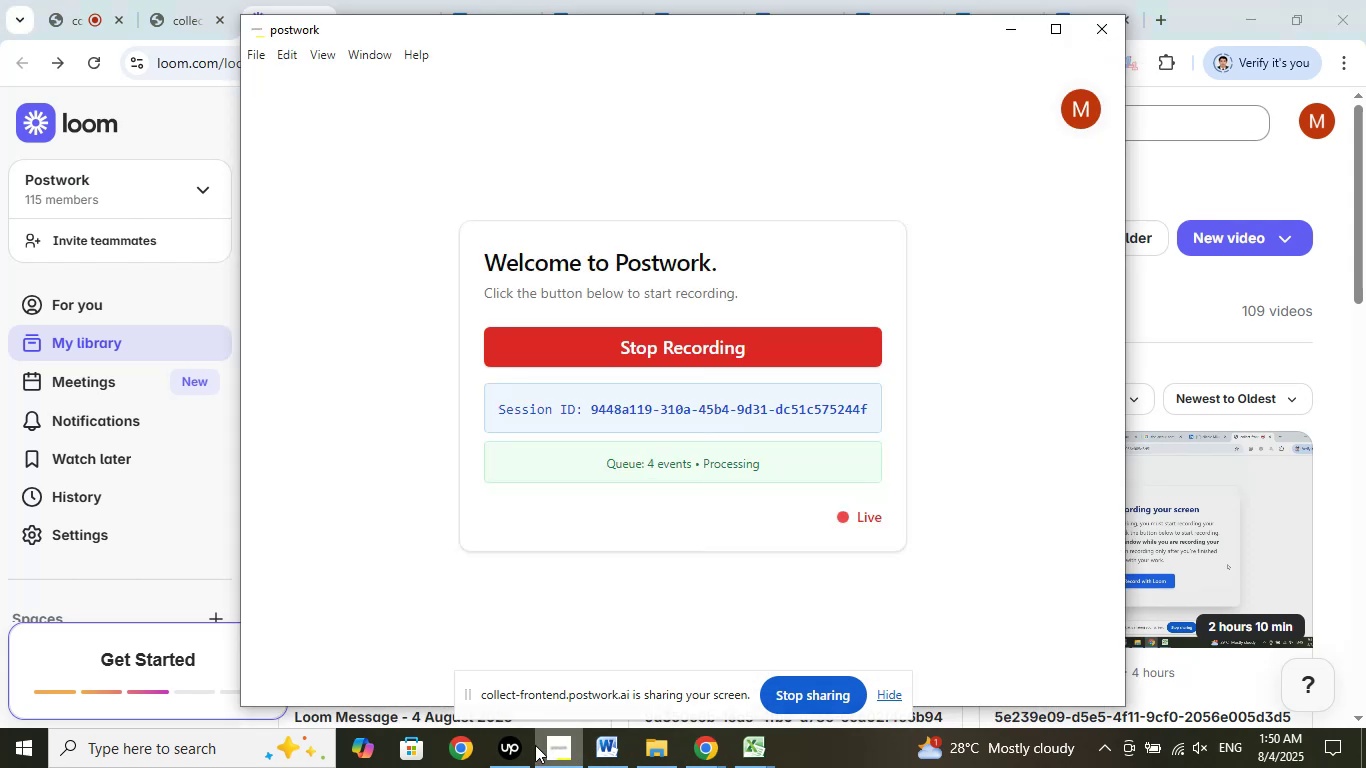 
left_click([511, 747])
 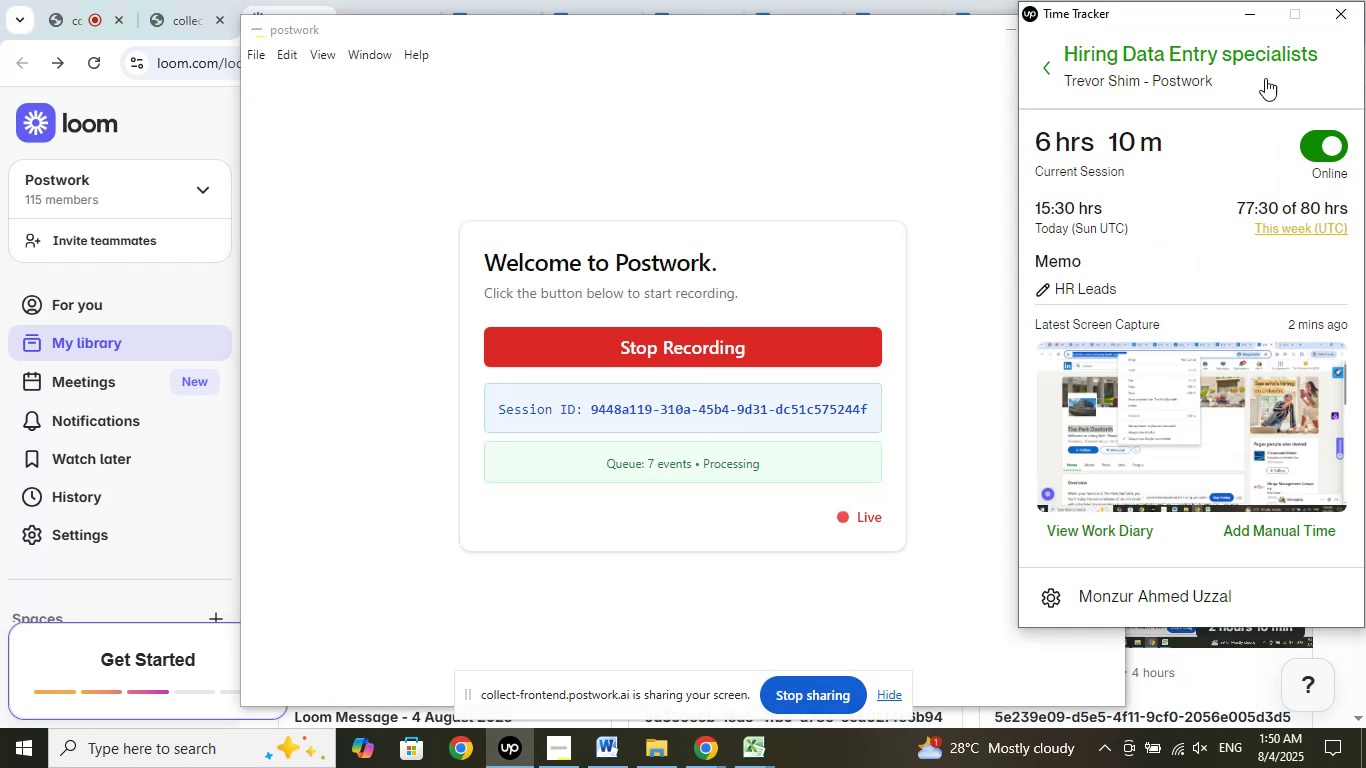 
left_click([1242, 17])
 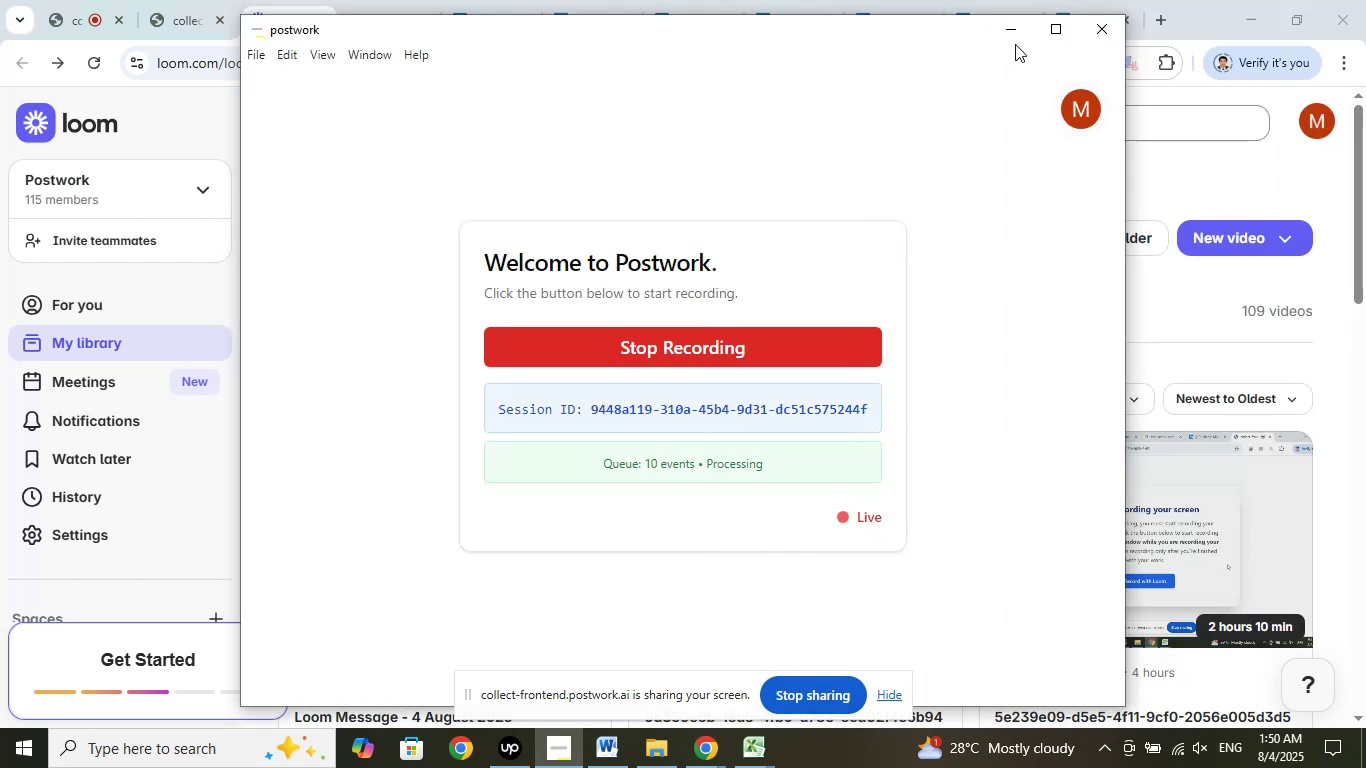 
left_click([1017, 29])
 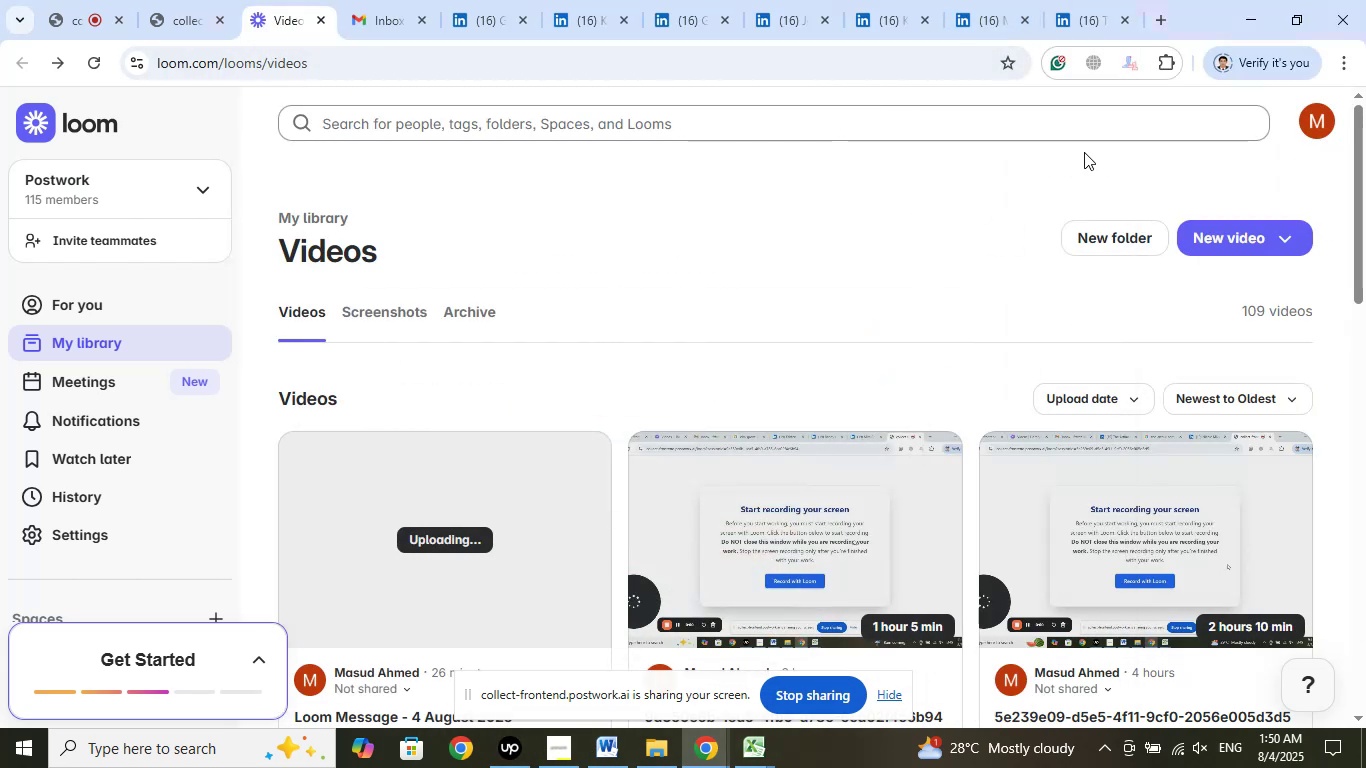 
left_click([1090, 10])
 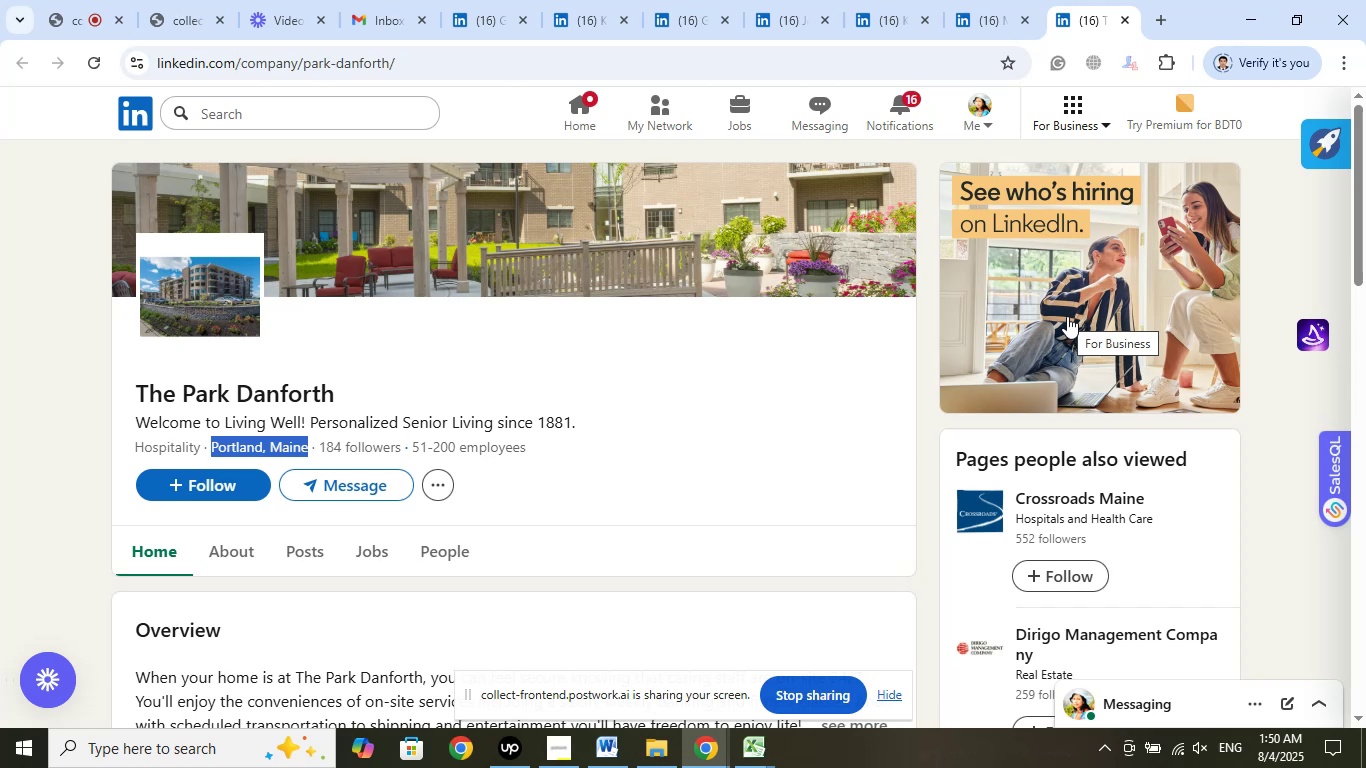 
wait(8.2)
 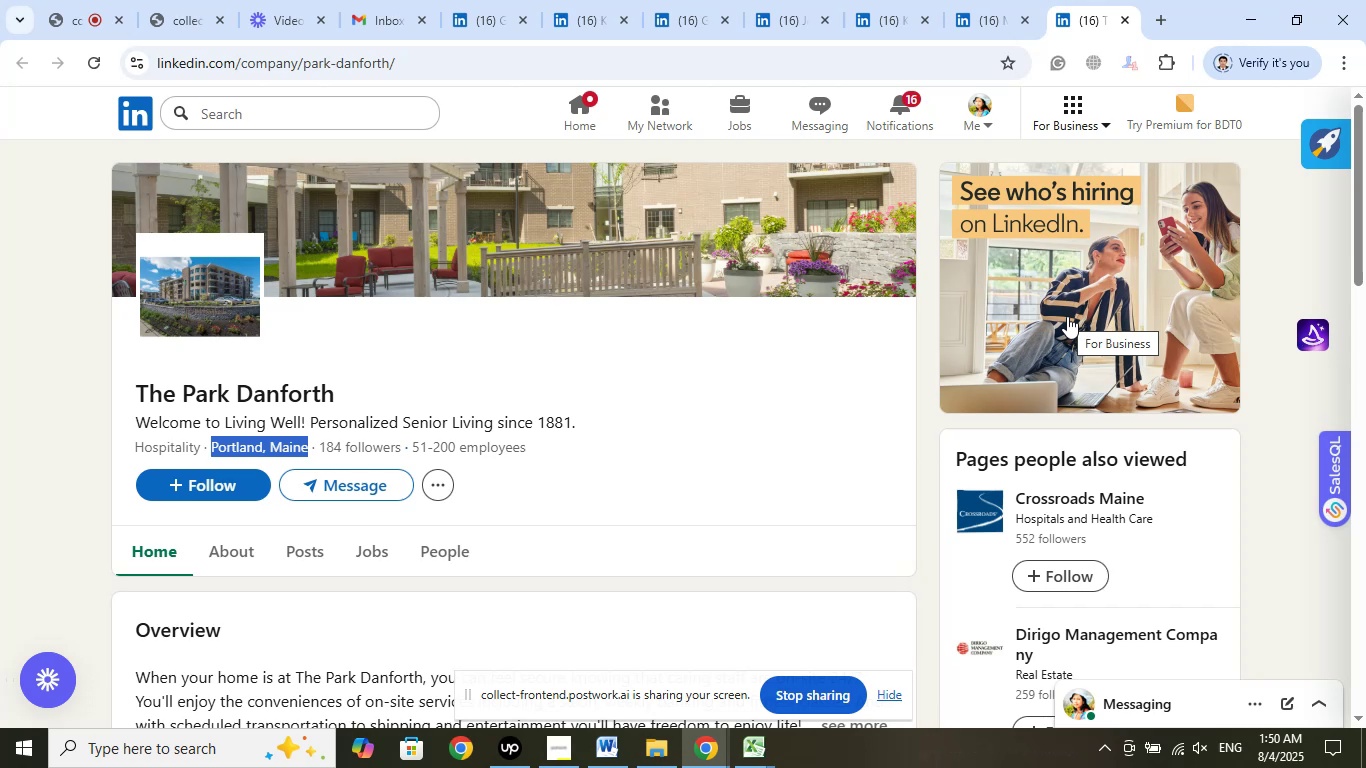 
left_click([744, 759])
 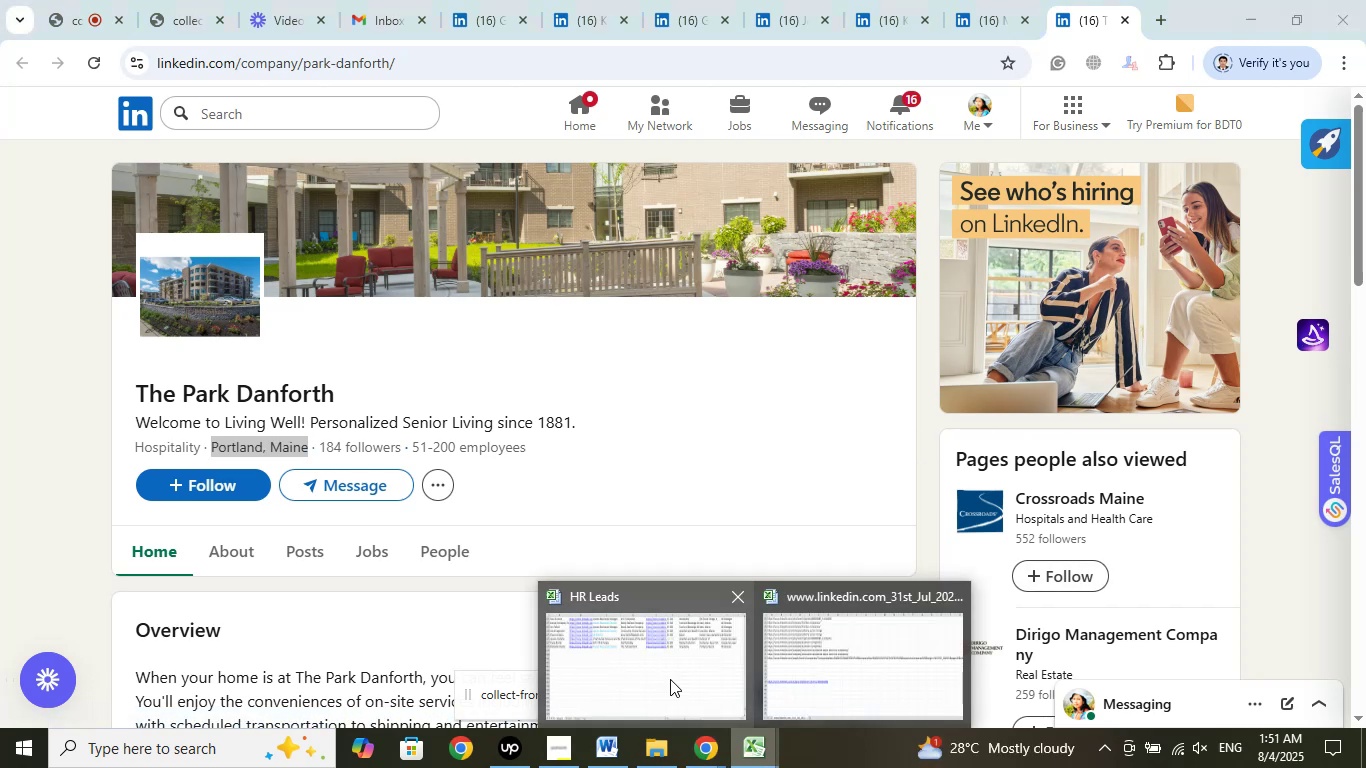 
left_click([631, 650])
 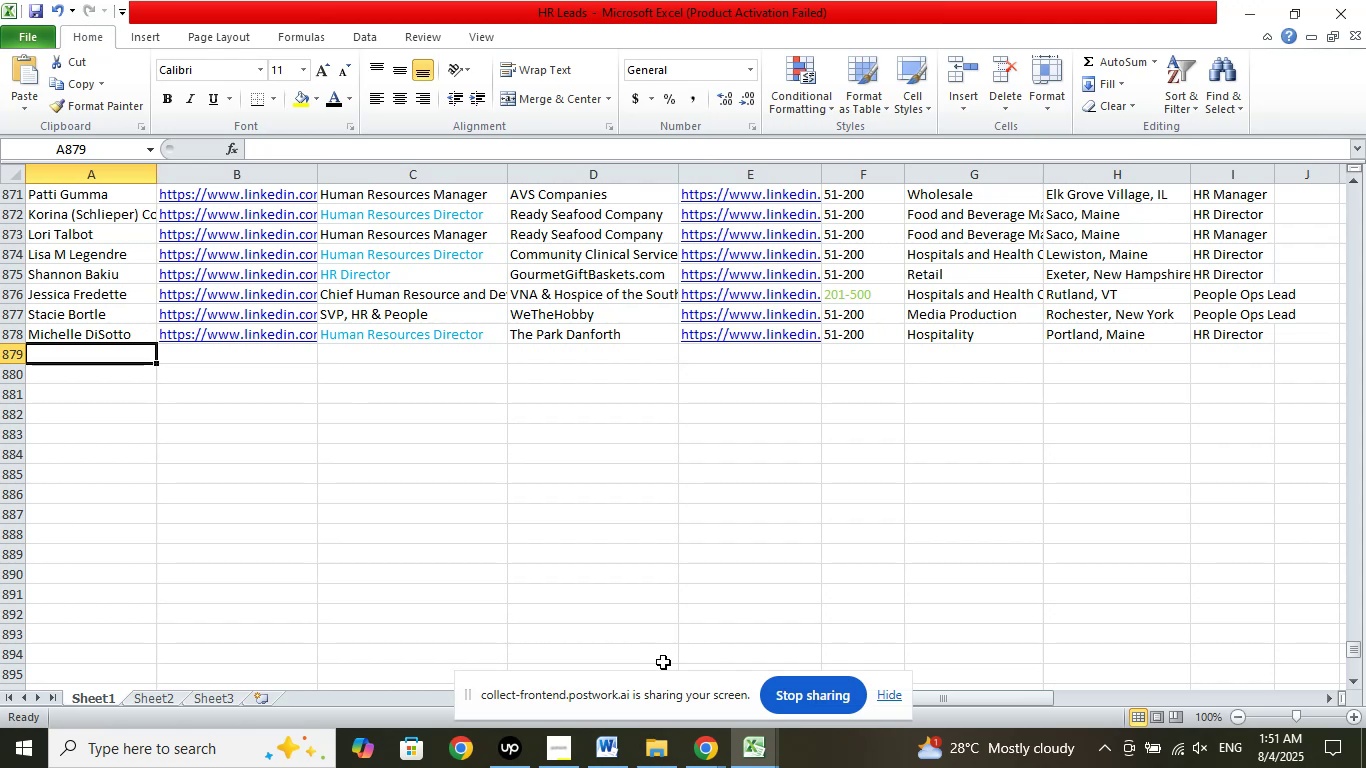 
wait(22.65)
 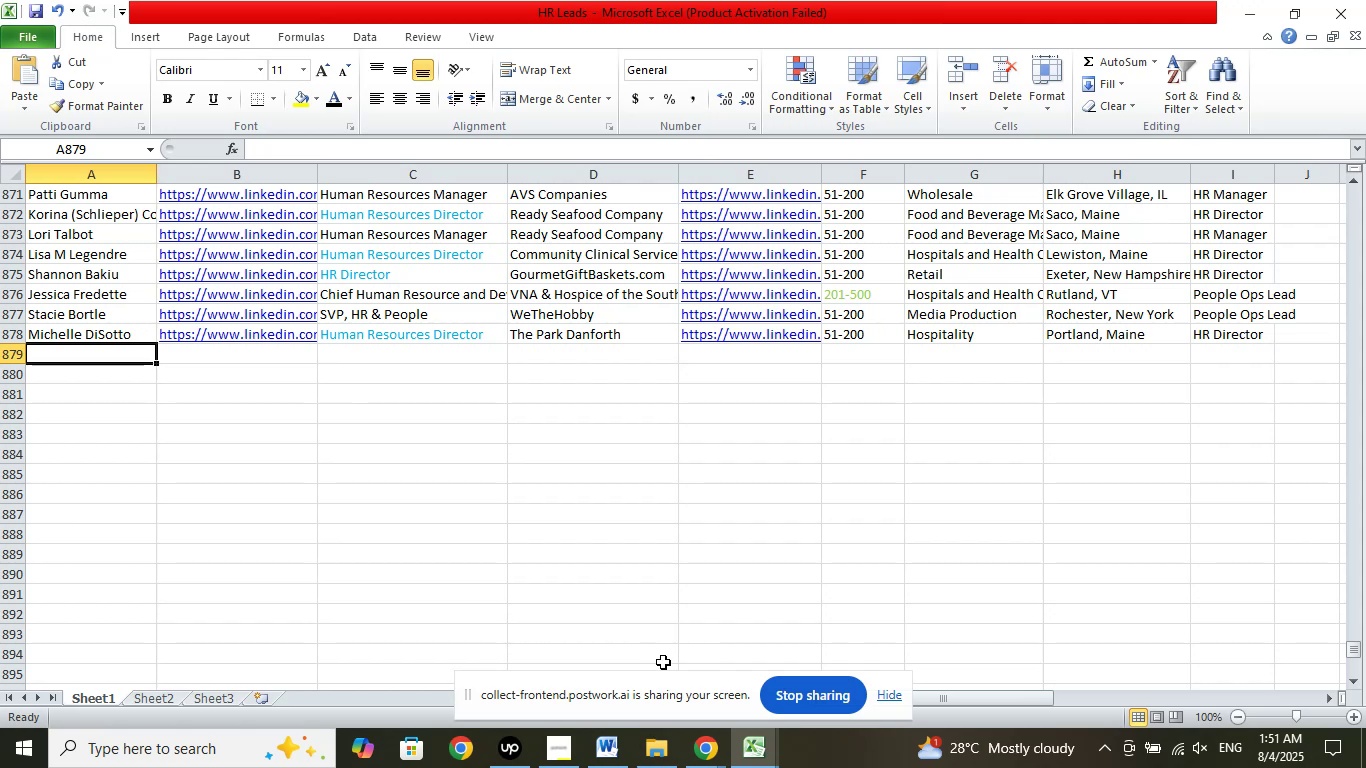 
left_click([699, 751])
 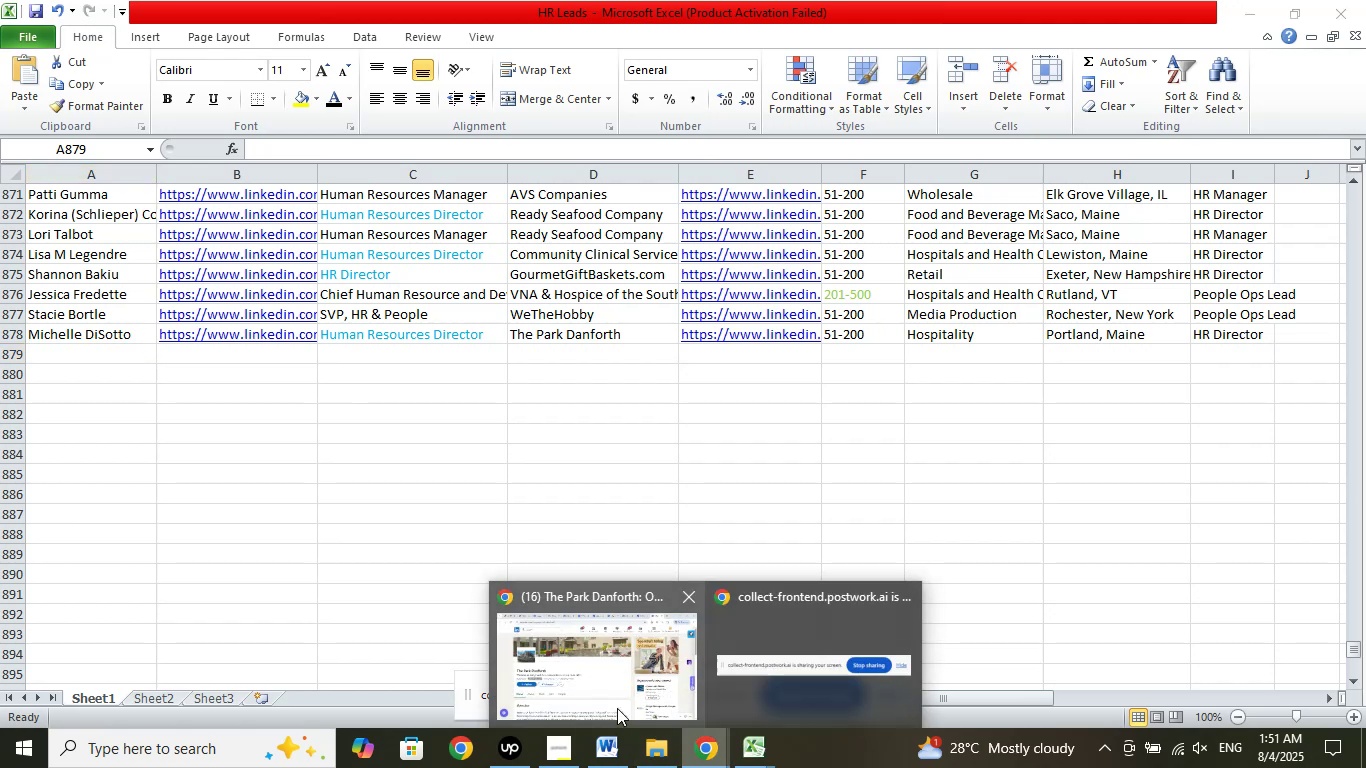 
left_click([617, 708])
 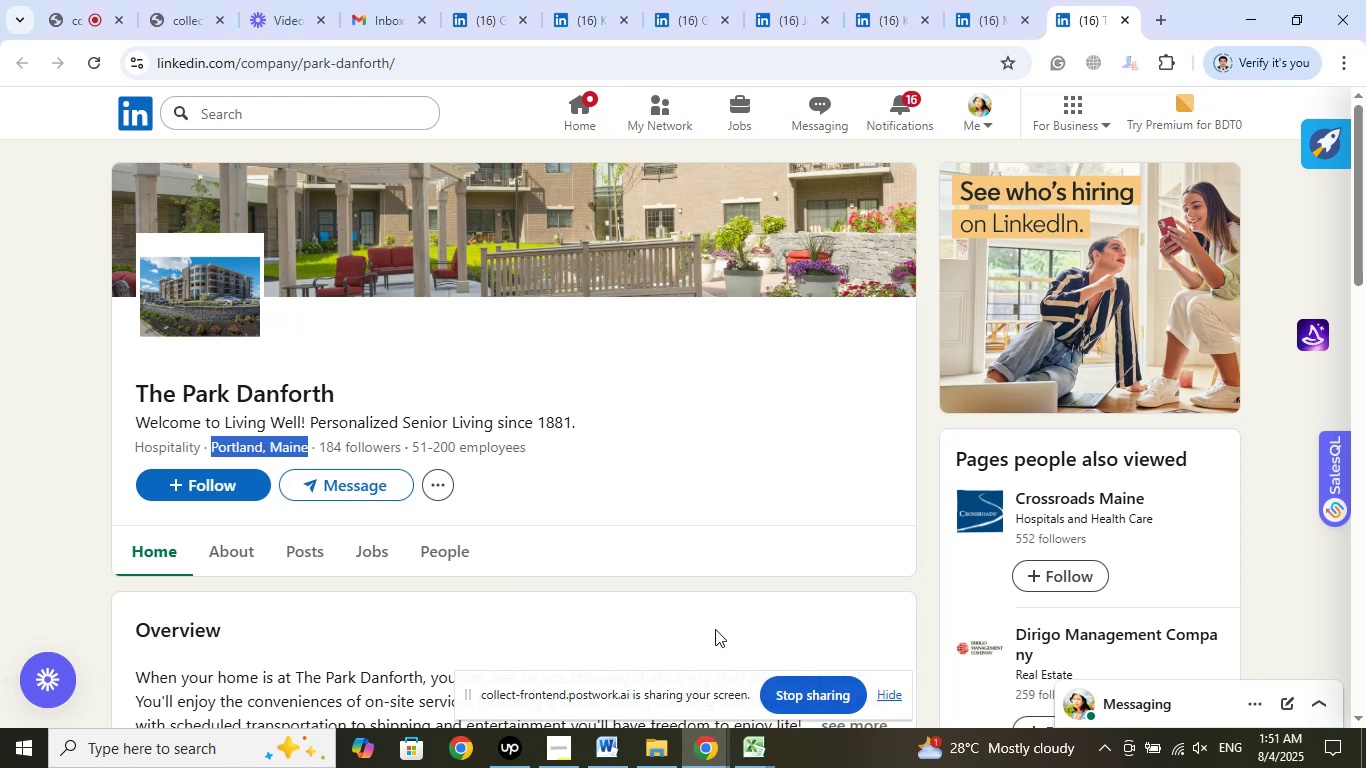 
wait(5.03)
 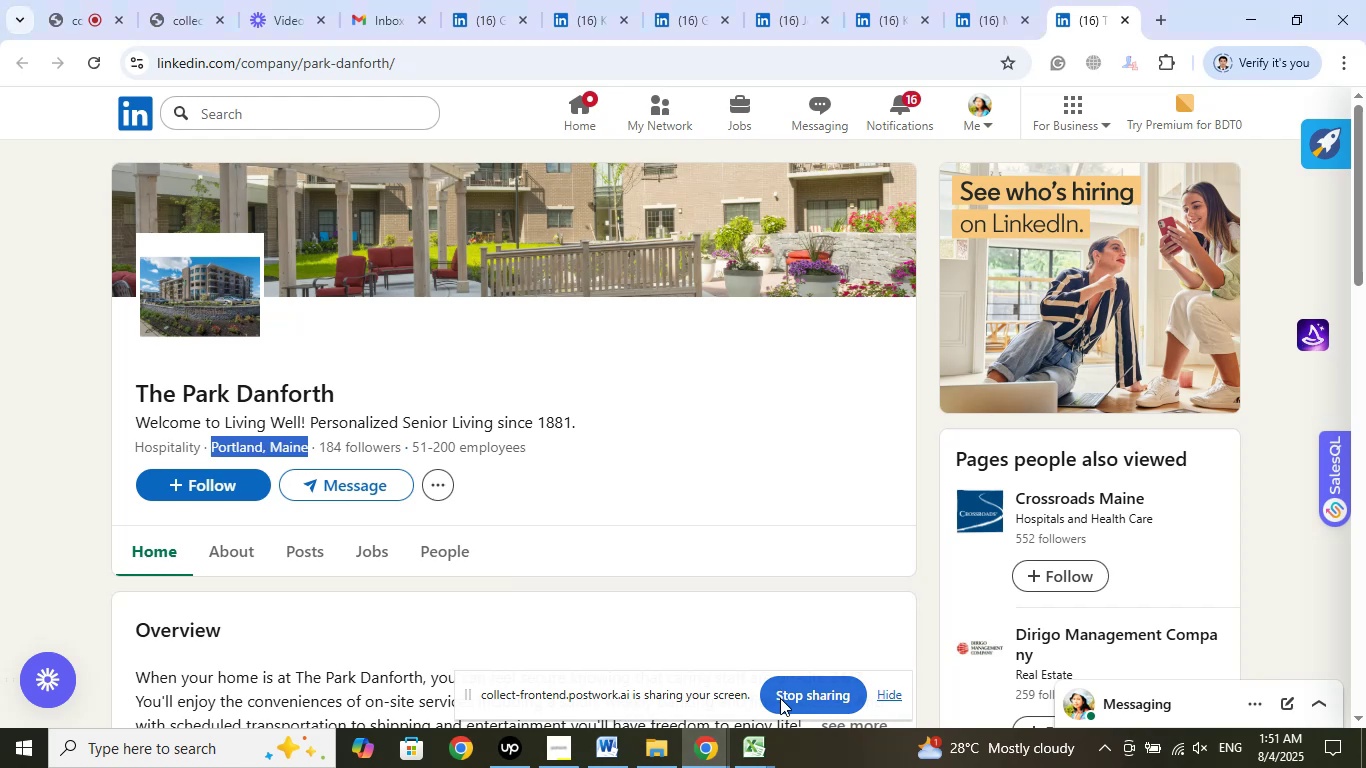 
left_click([1123, 23])
 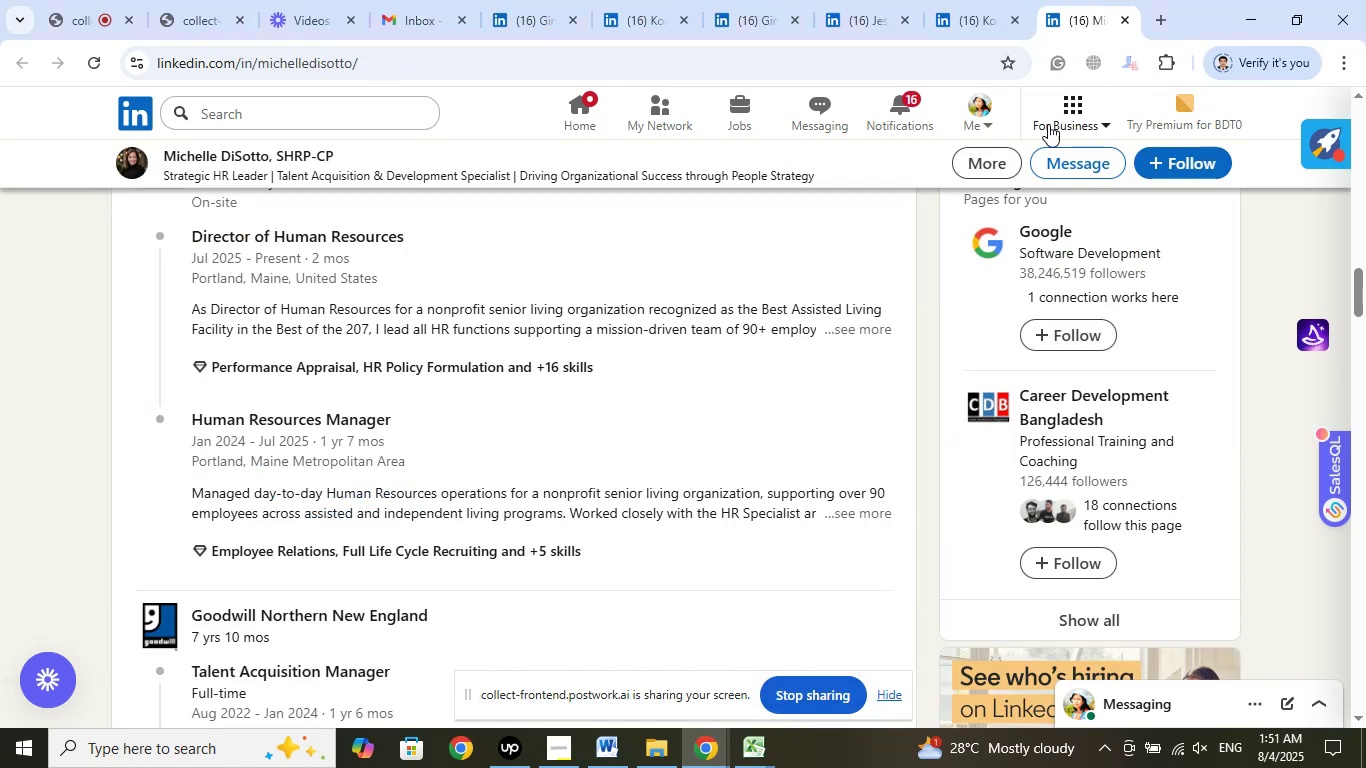 
scroll: coordinate [684, 502], scroll_direction: up, amount: 19.0
 